 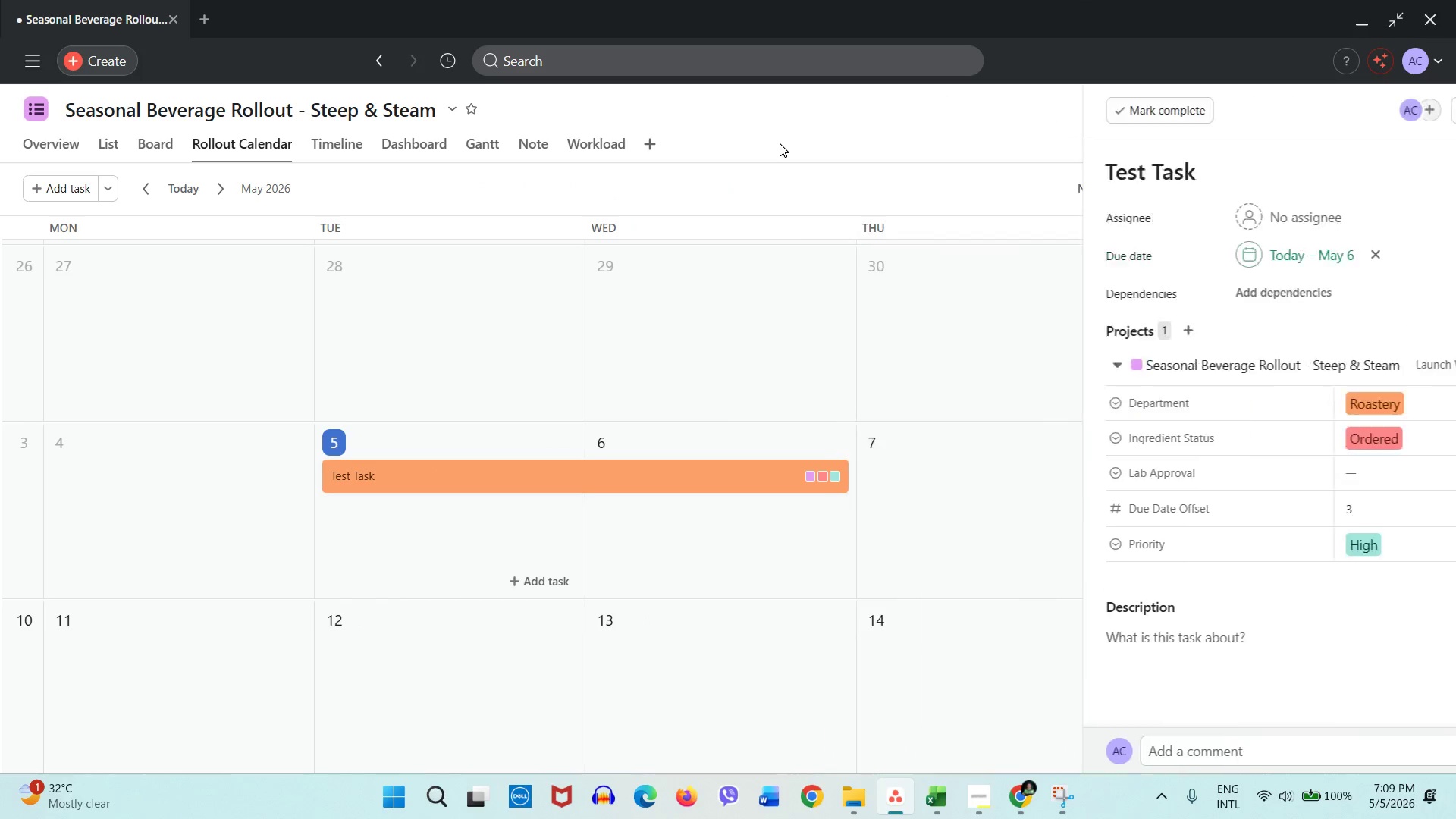 
left_click([1092, 196])
 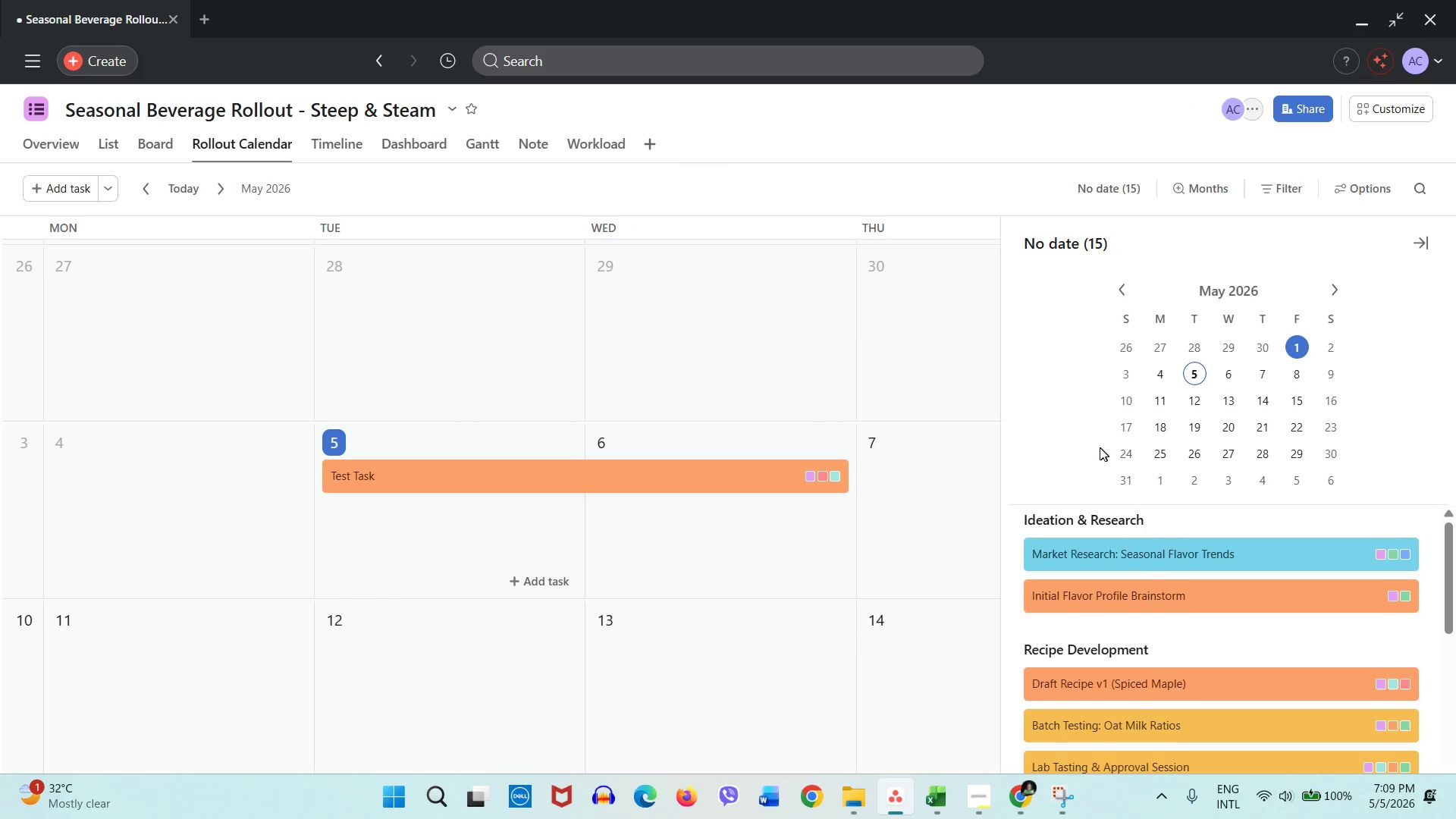 
scroll: coordinate [1114, 579], scroll_direction: down, amount: 10.0
 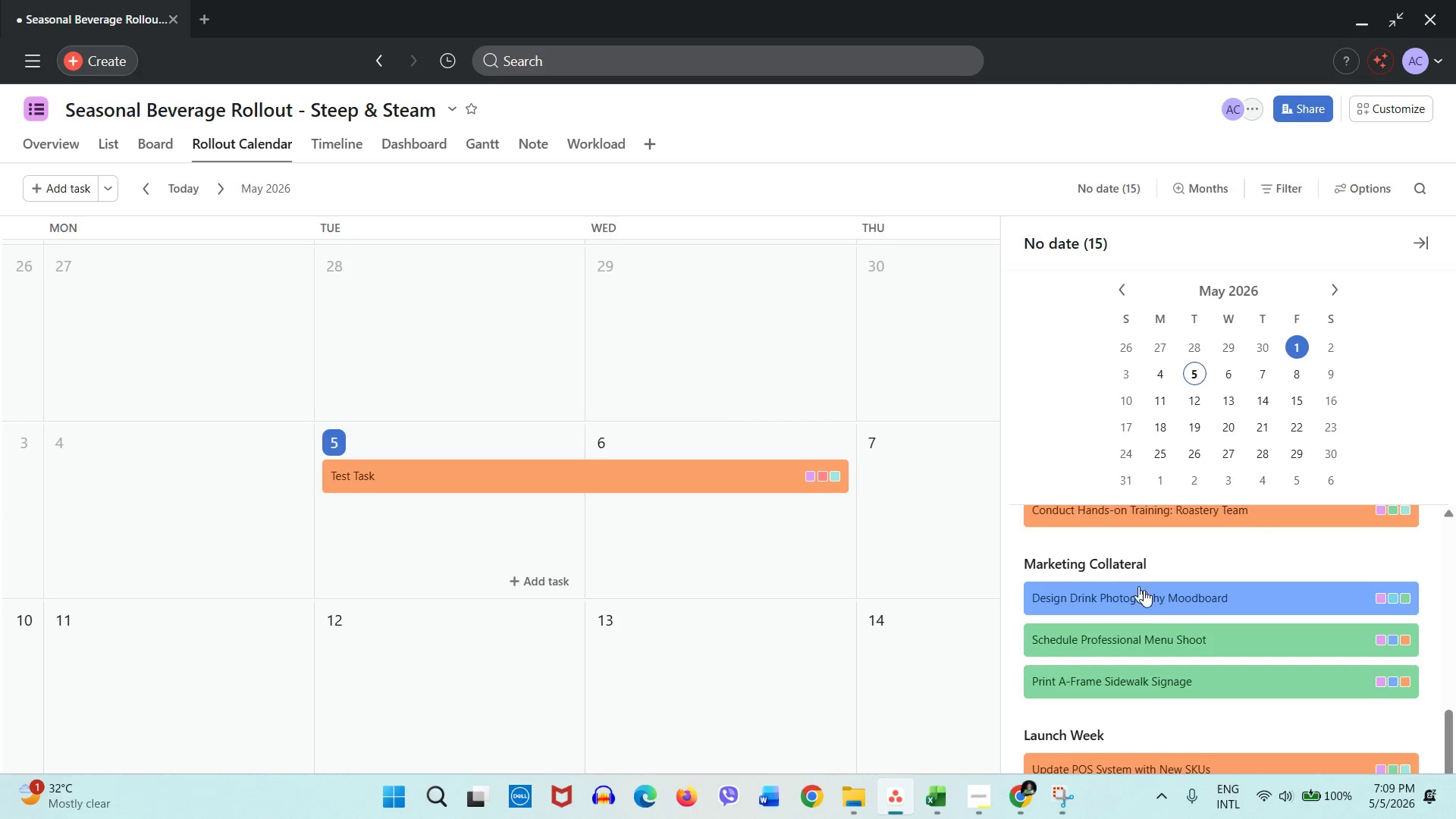 
scroll: coordinate [1147, 597], scroll_direction: up, amount: 10.0
 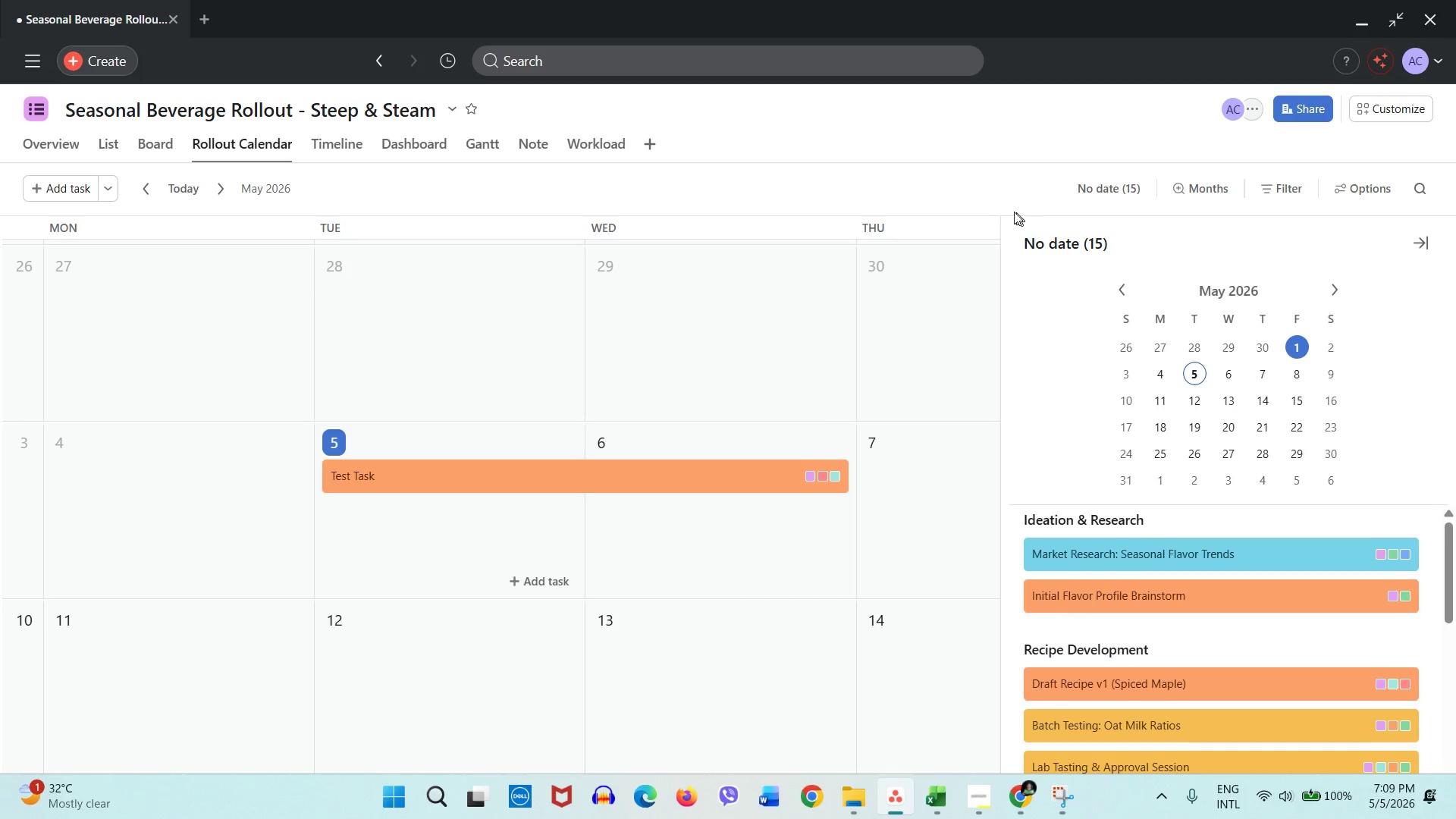 
left_click([987, 196])
 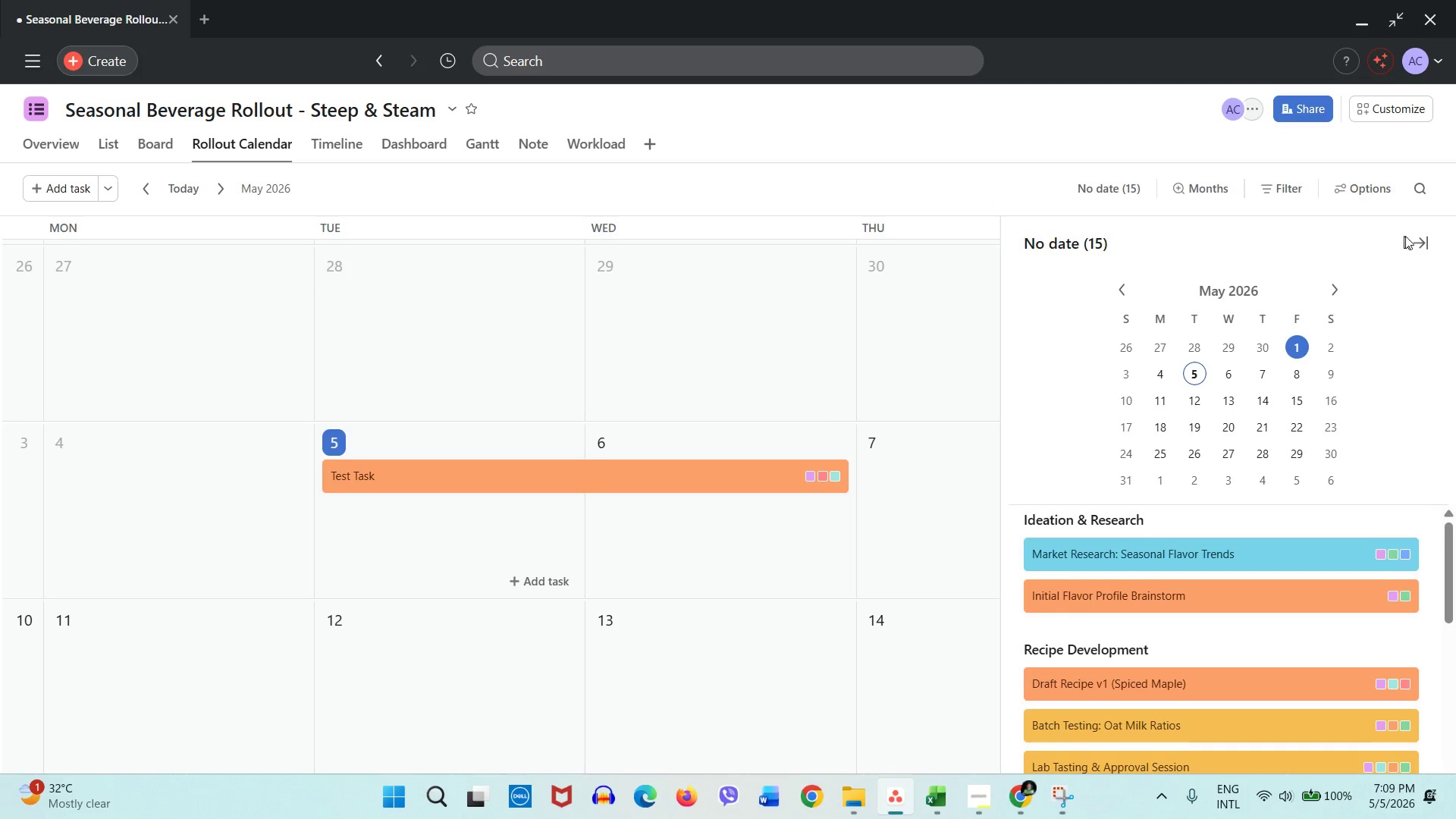 
left_click([1413, 237])
 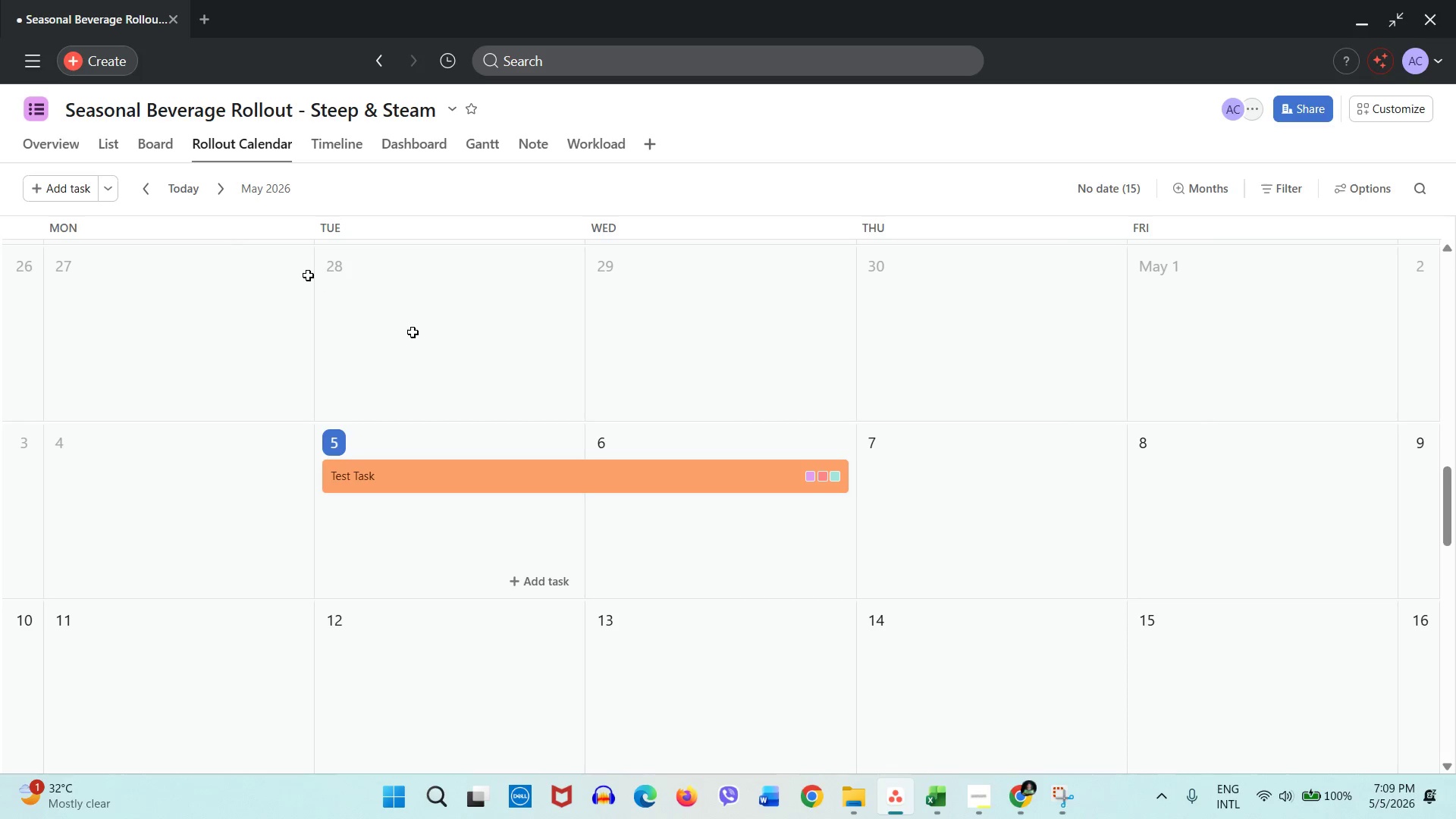 
scroll: coordinate [672, 515], scroll_direction: up, amount: 1.0
 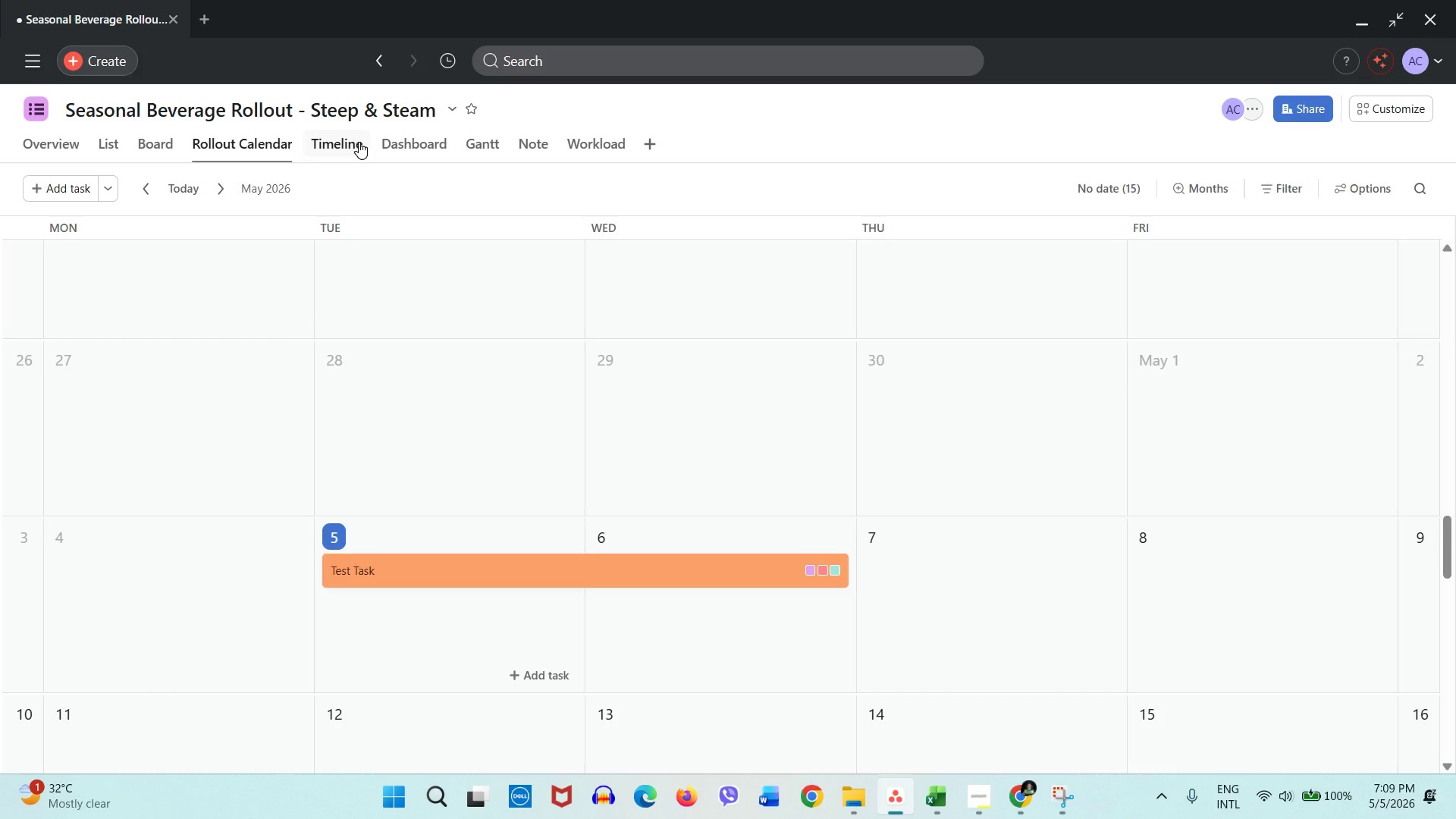 
left_click([359, 142])
 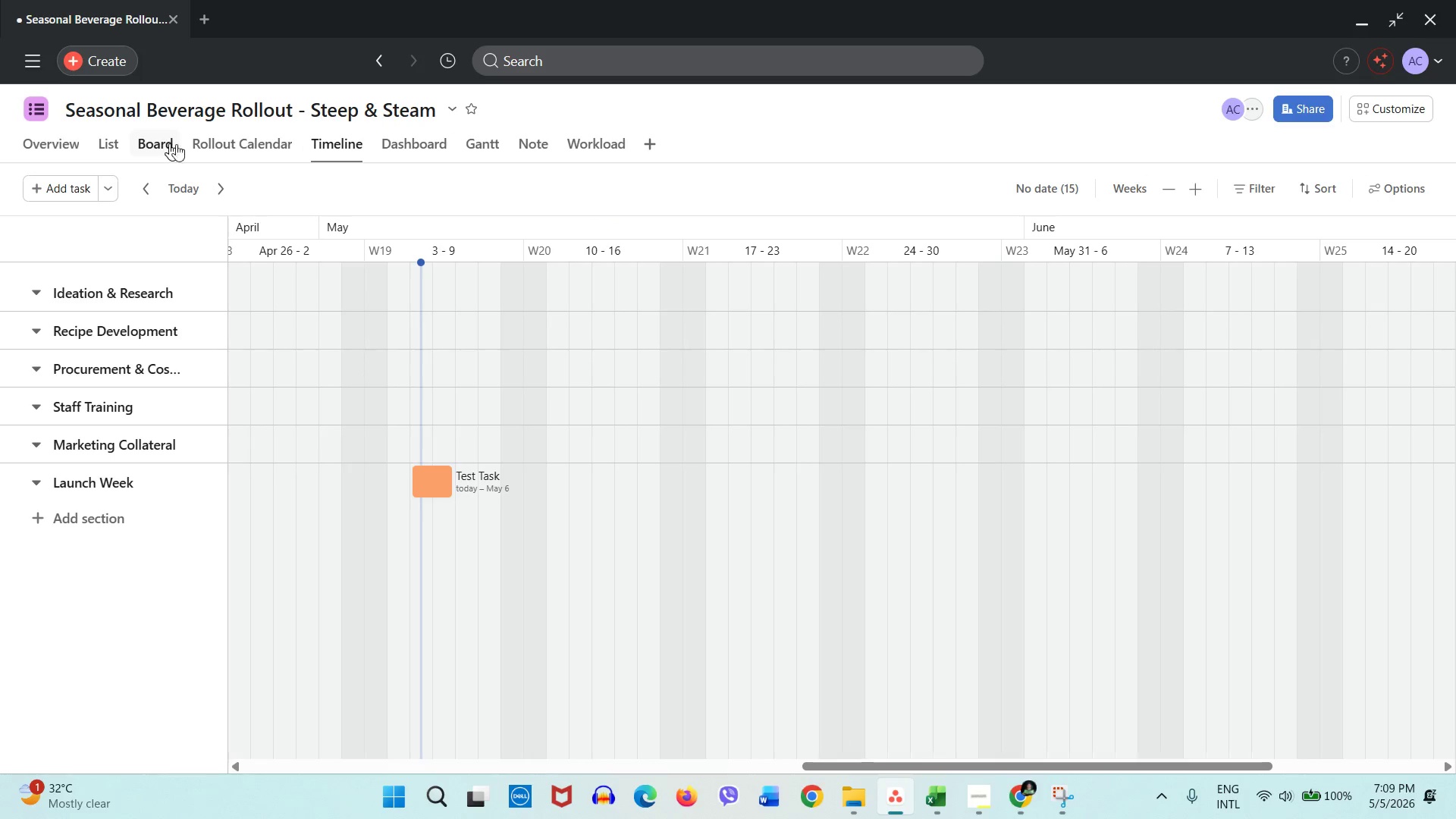 
left_click([425, 148])
 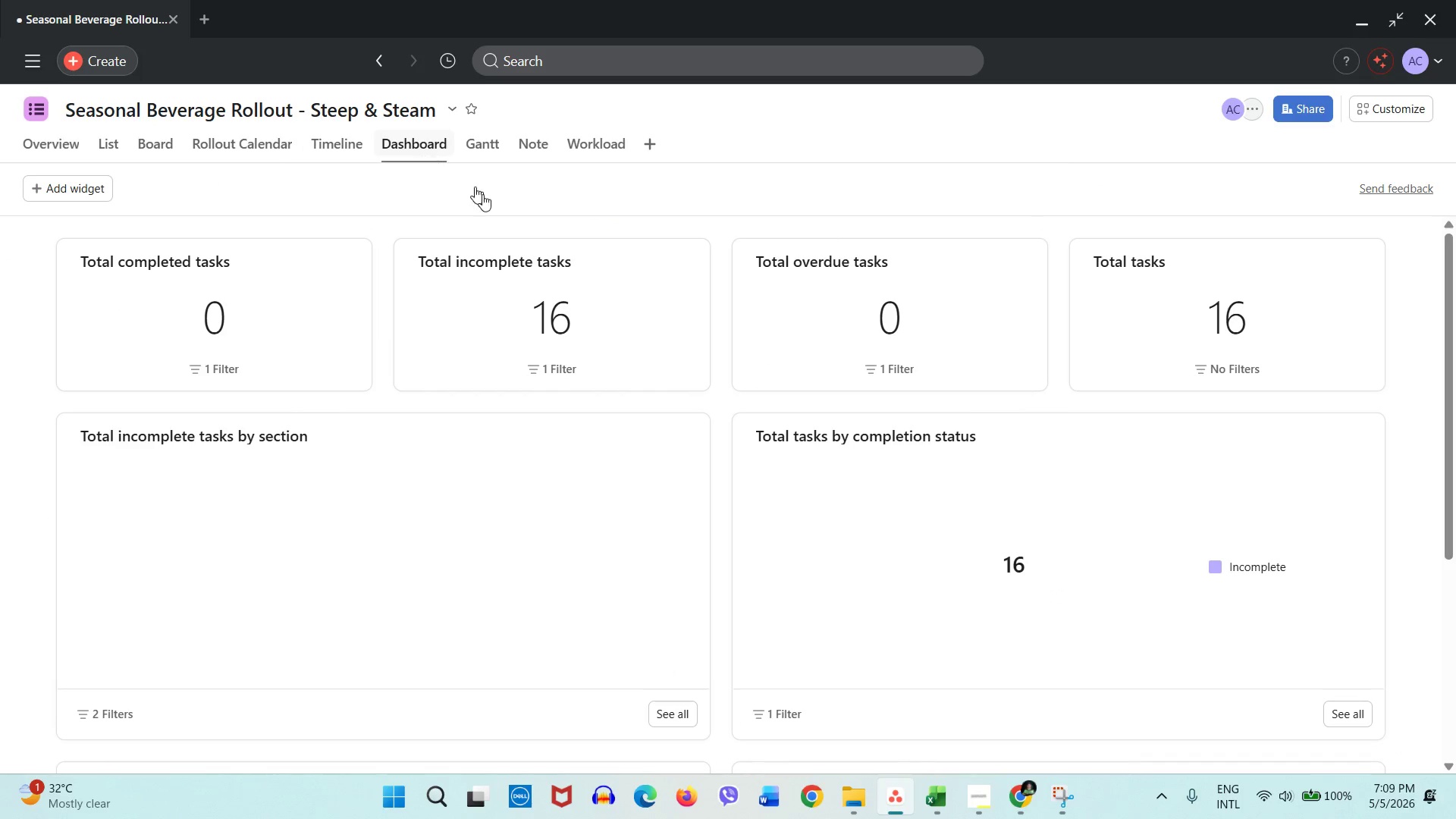 
scroll: coordinate [577, 335], scroll_direction: down, amount: 3.0
 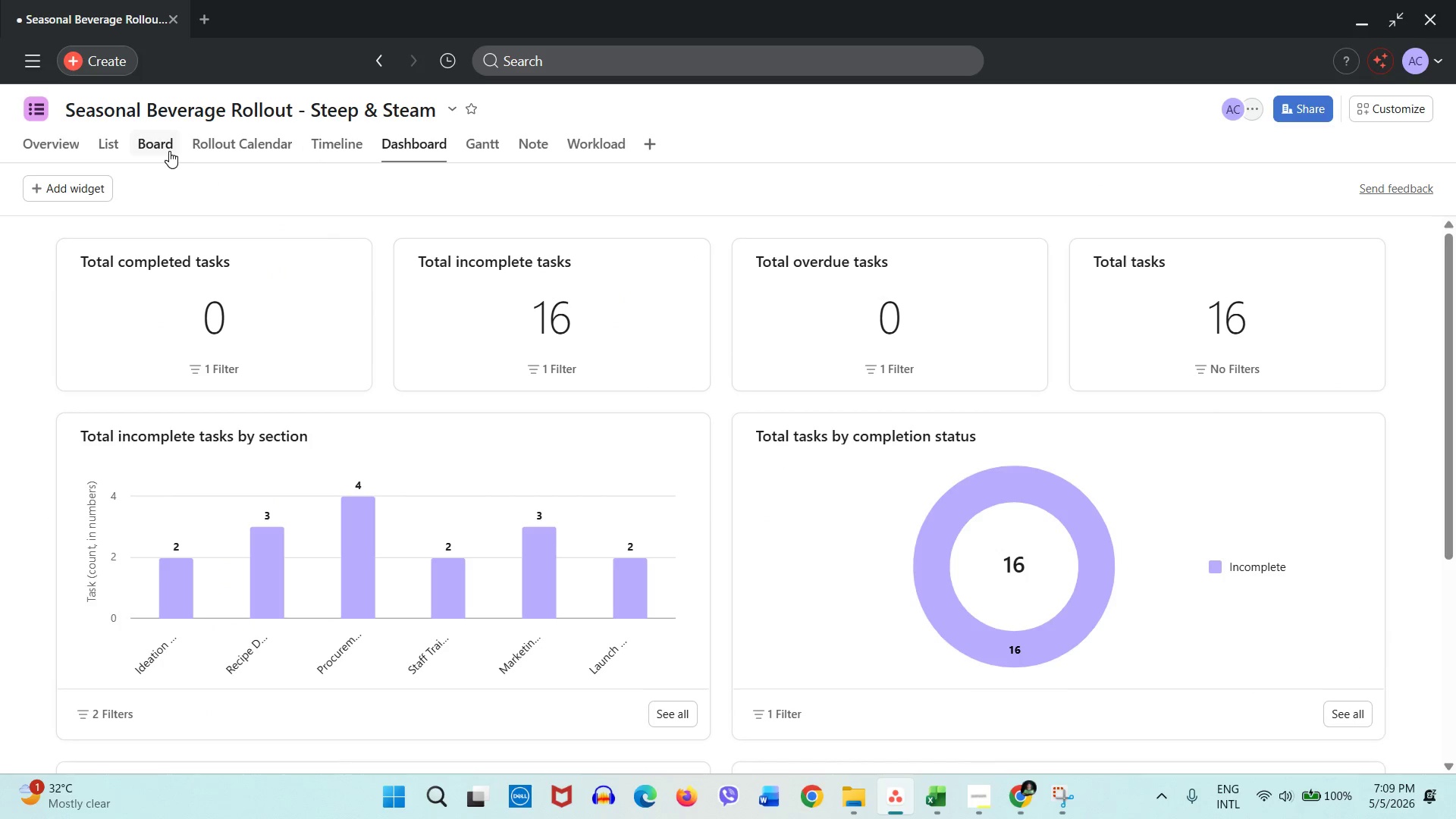 
left_click([169, 151])
 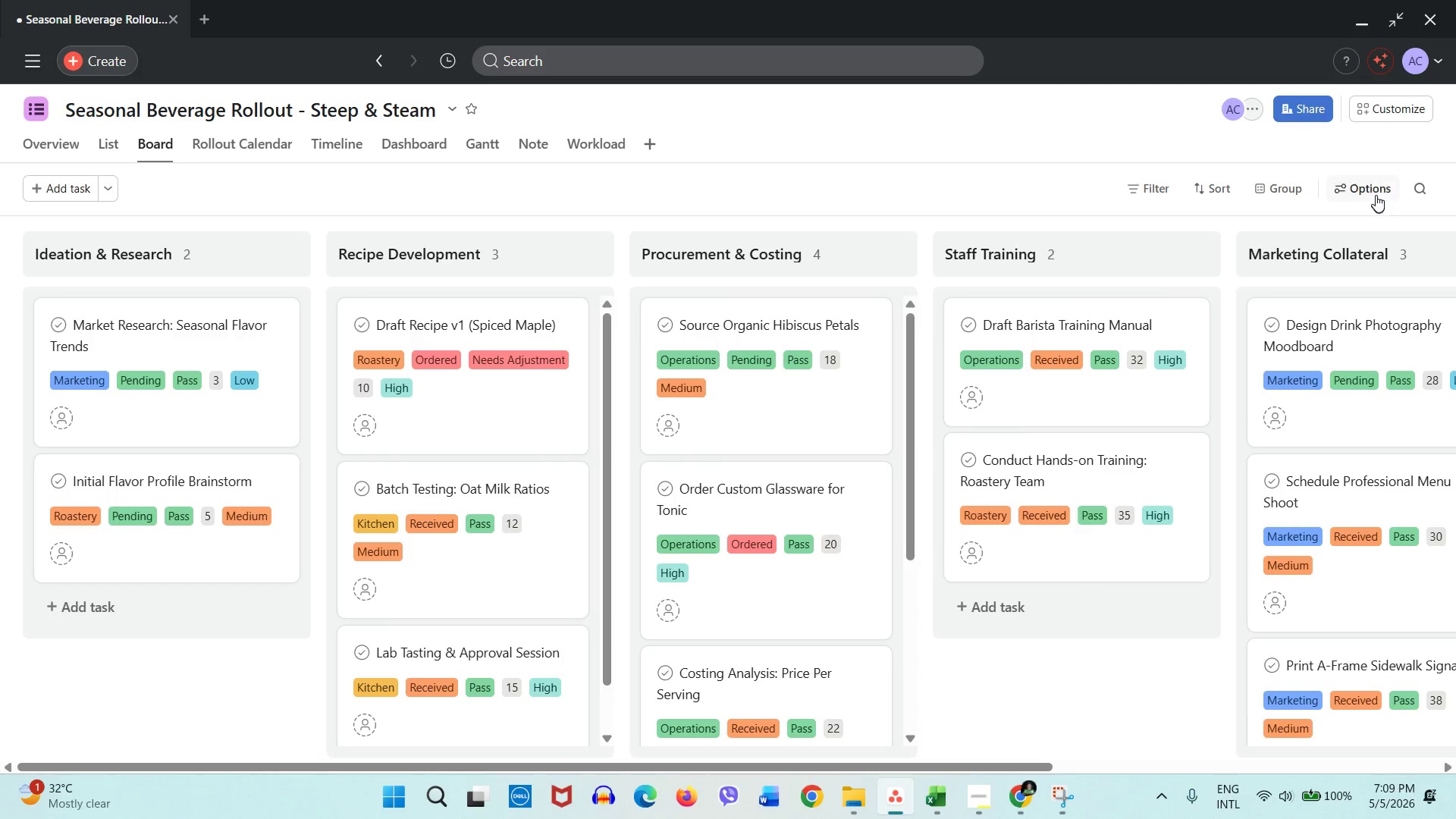 
left_click([1388, 105])
 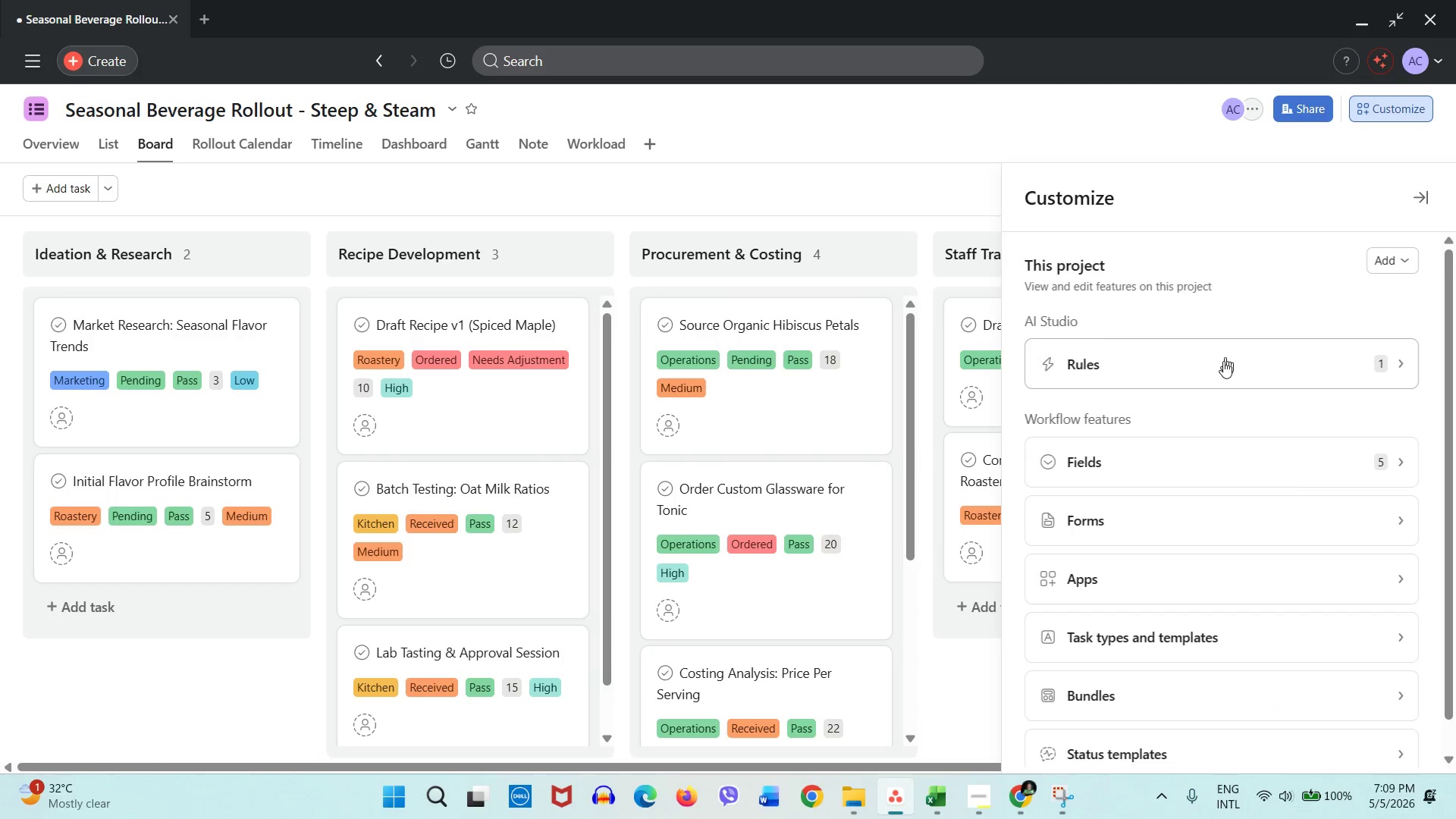 
left_click([1206, 458])
 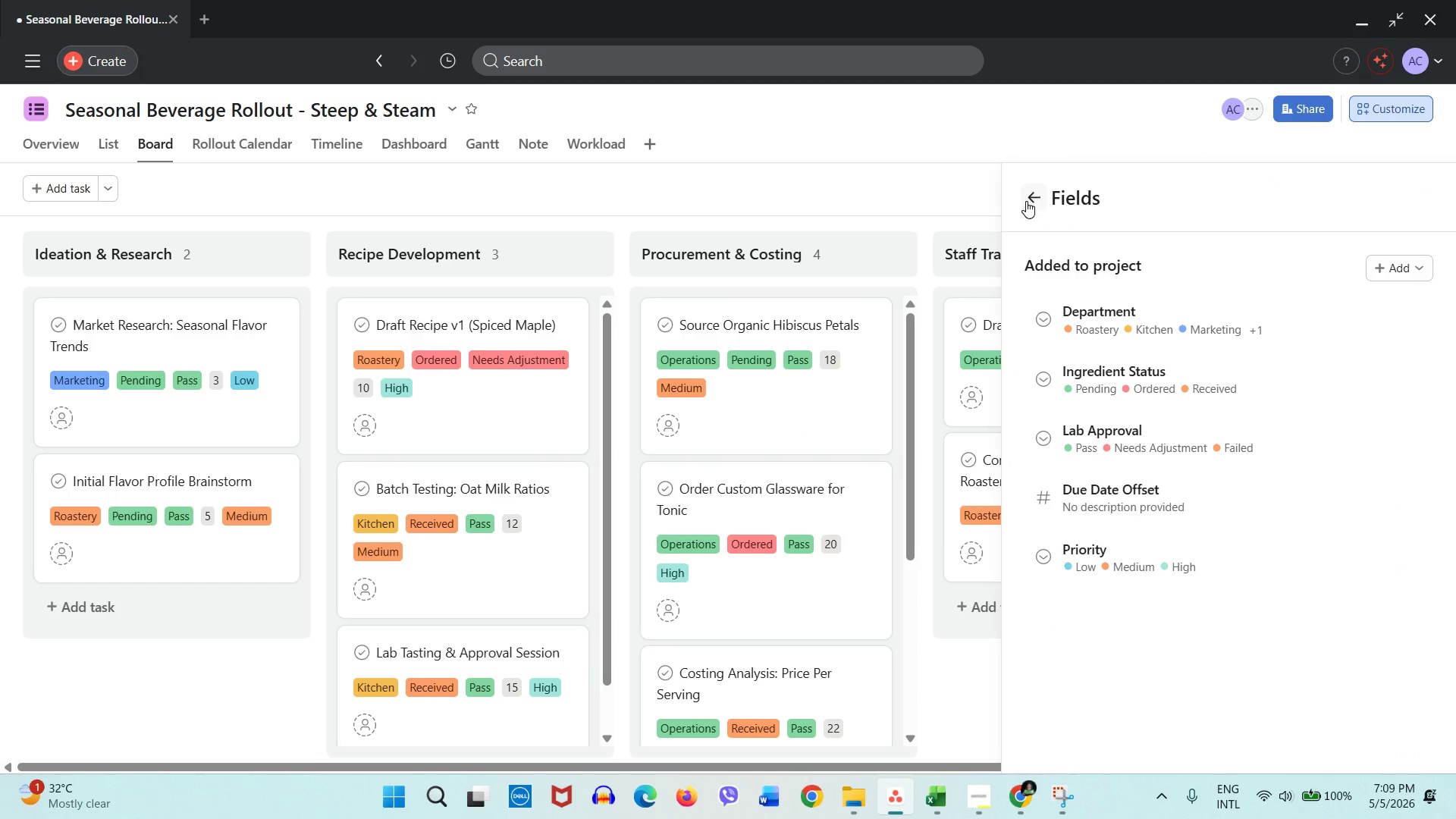 
left_click([1026, 201])
 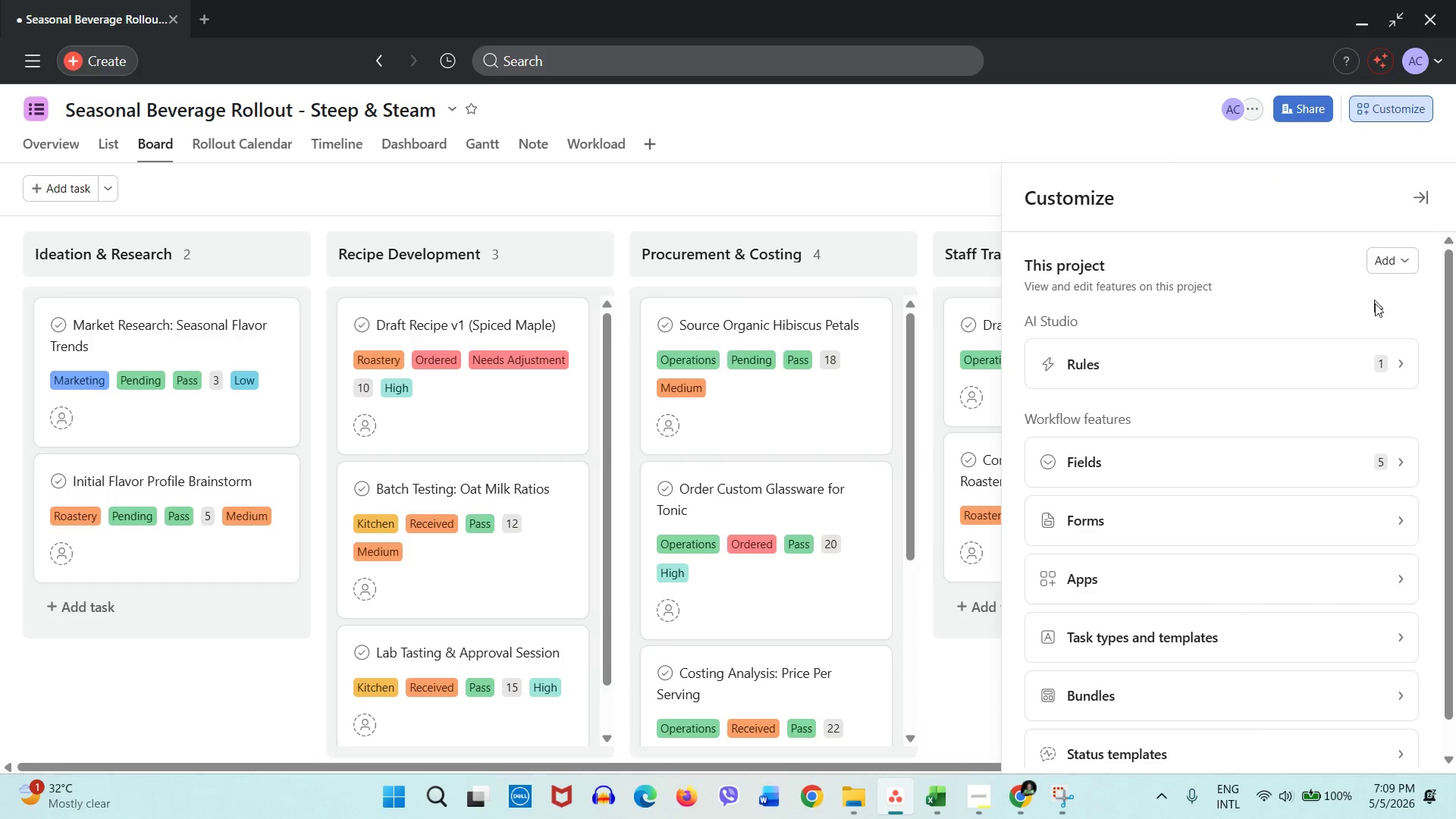 
left_click([1309, 363])
 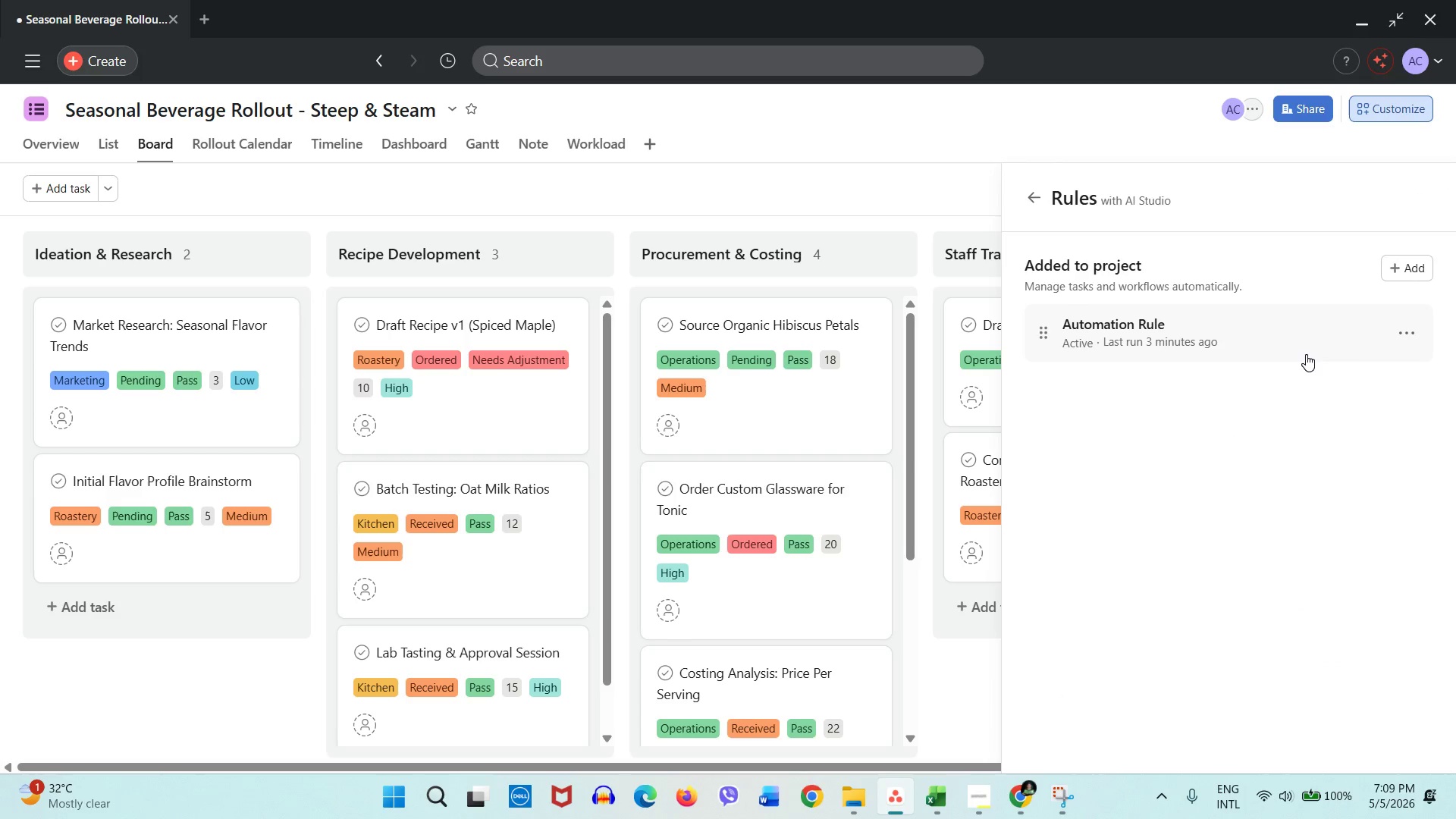 
left_click([1306, 351])
 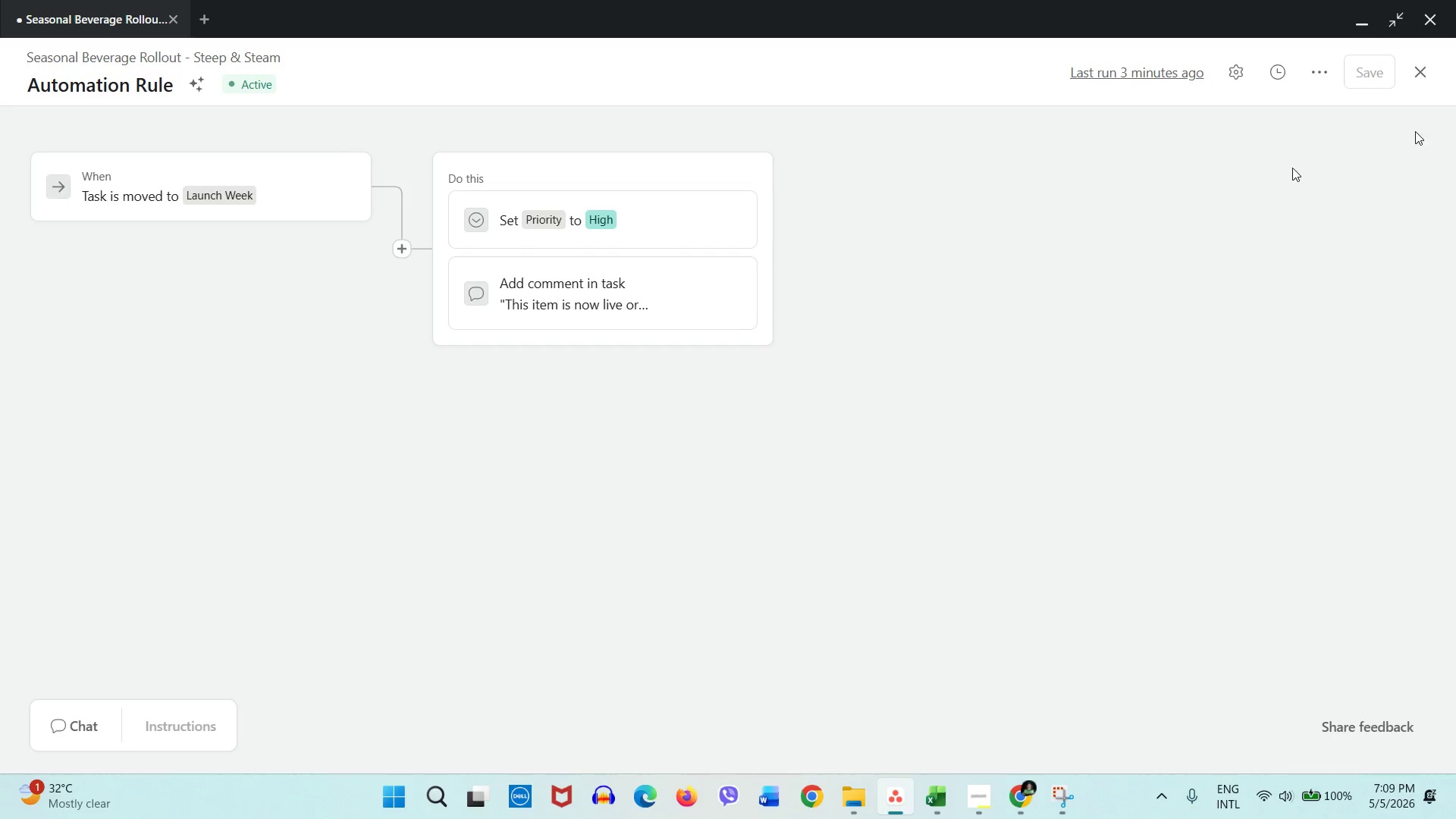 
left_click([1429, 78])
 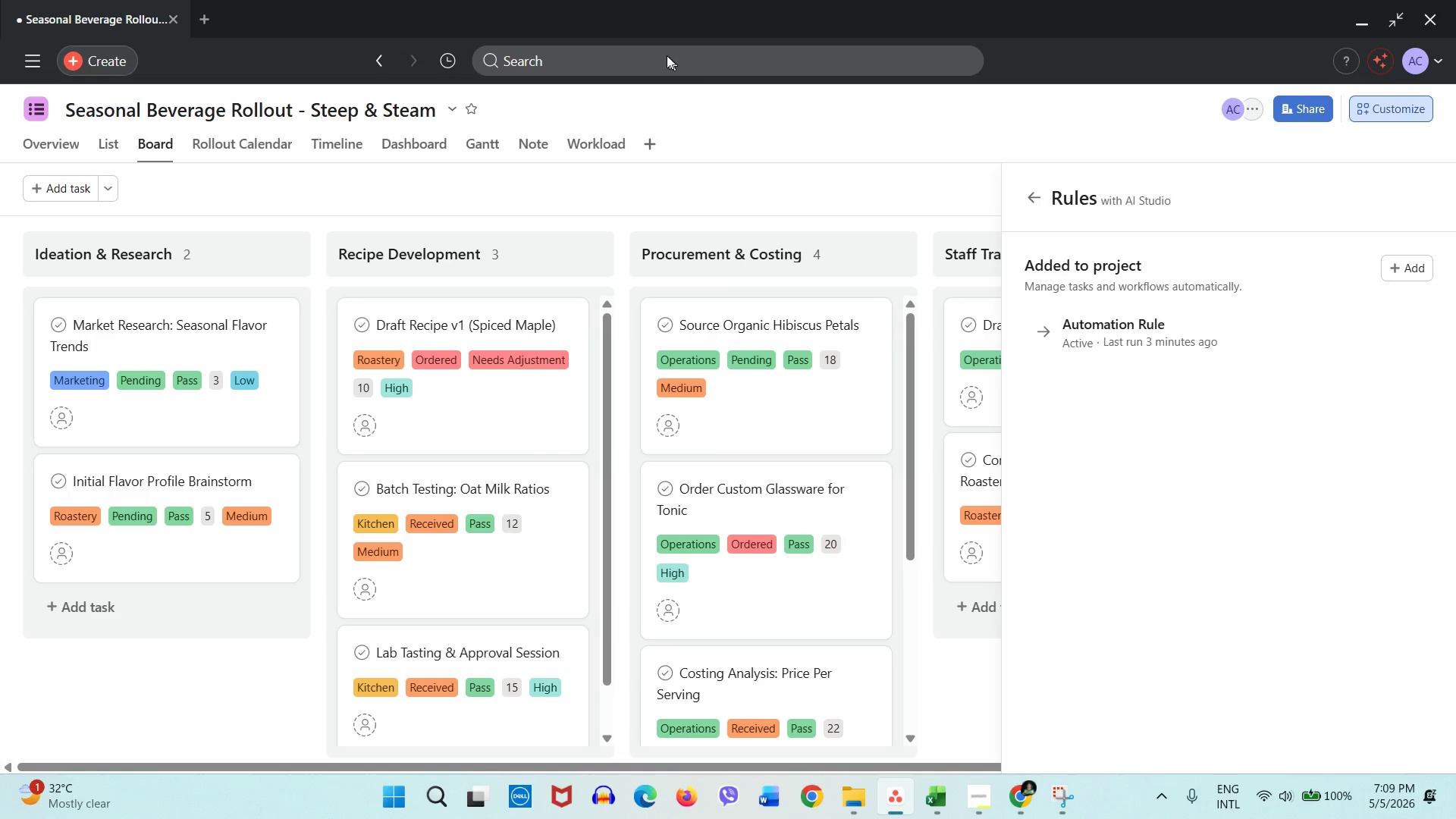 
left_click([663, 41])
 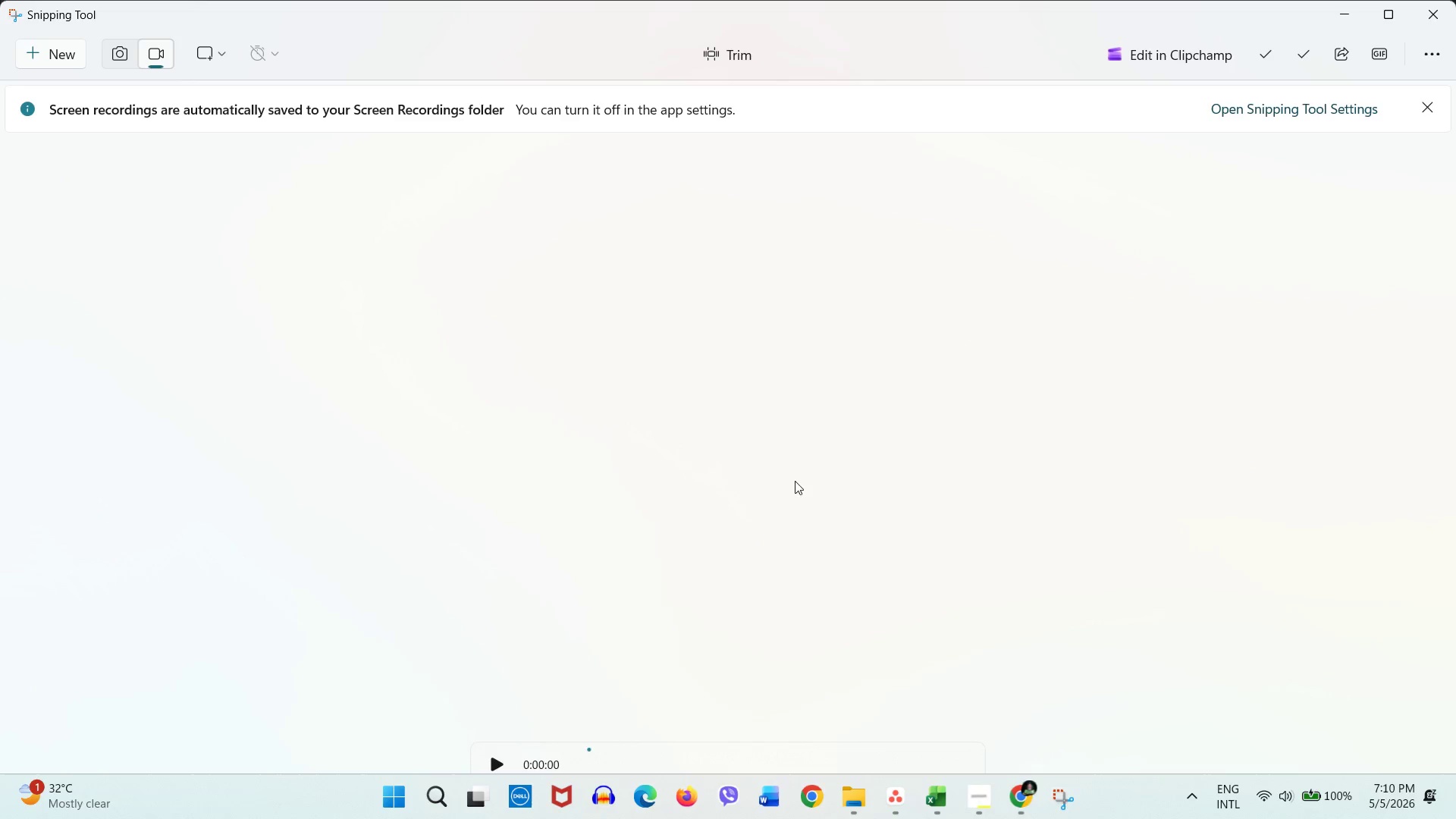 
wait(8.36)
 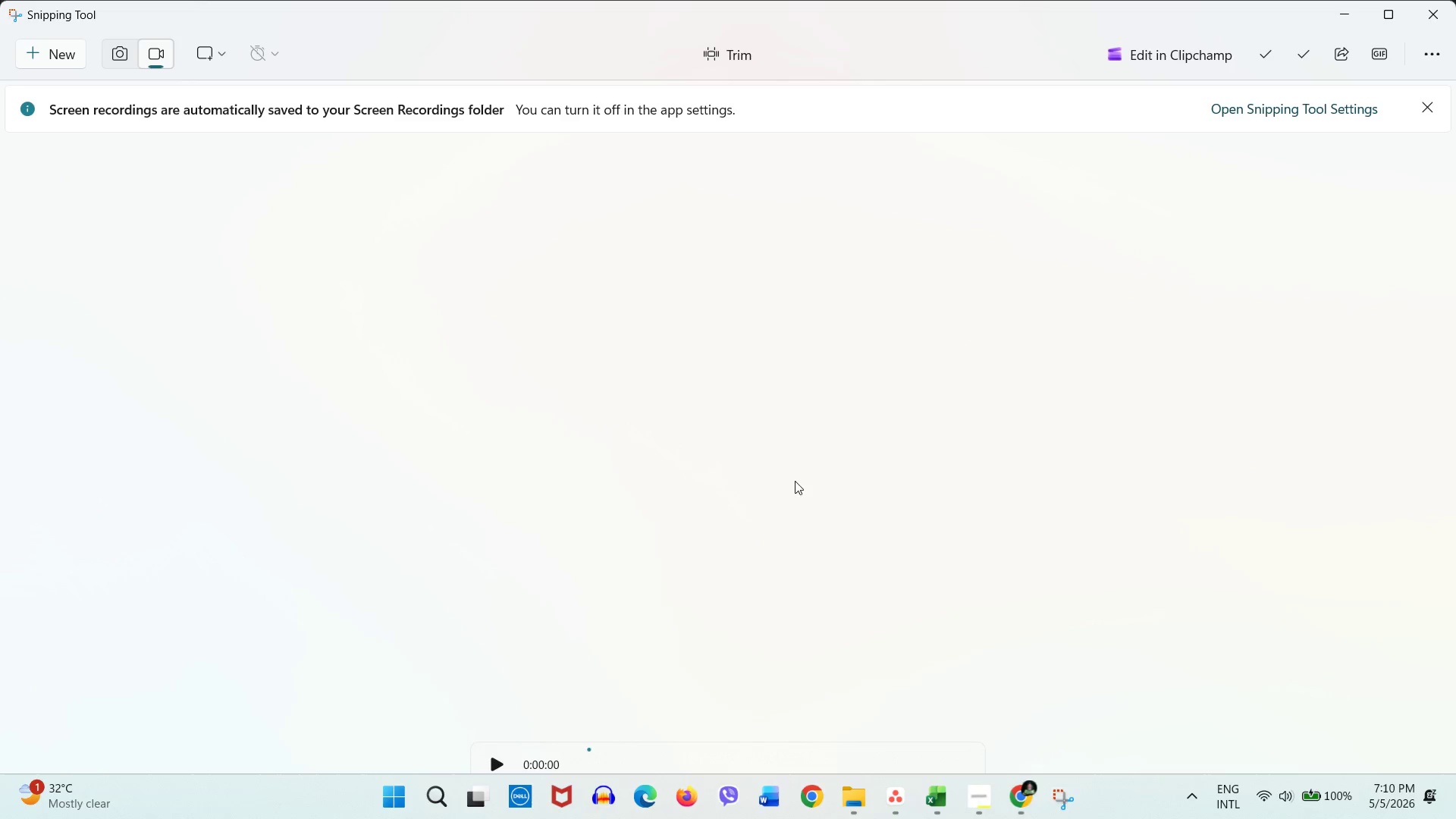 
left_click([1273, 59])
 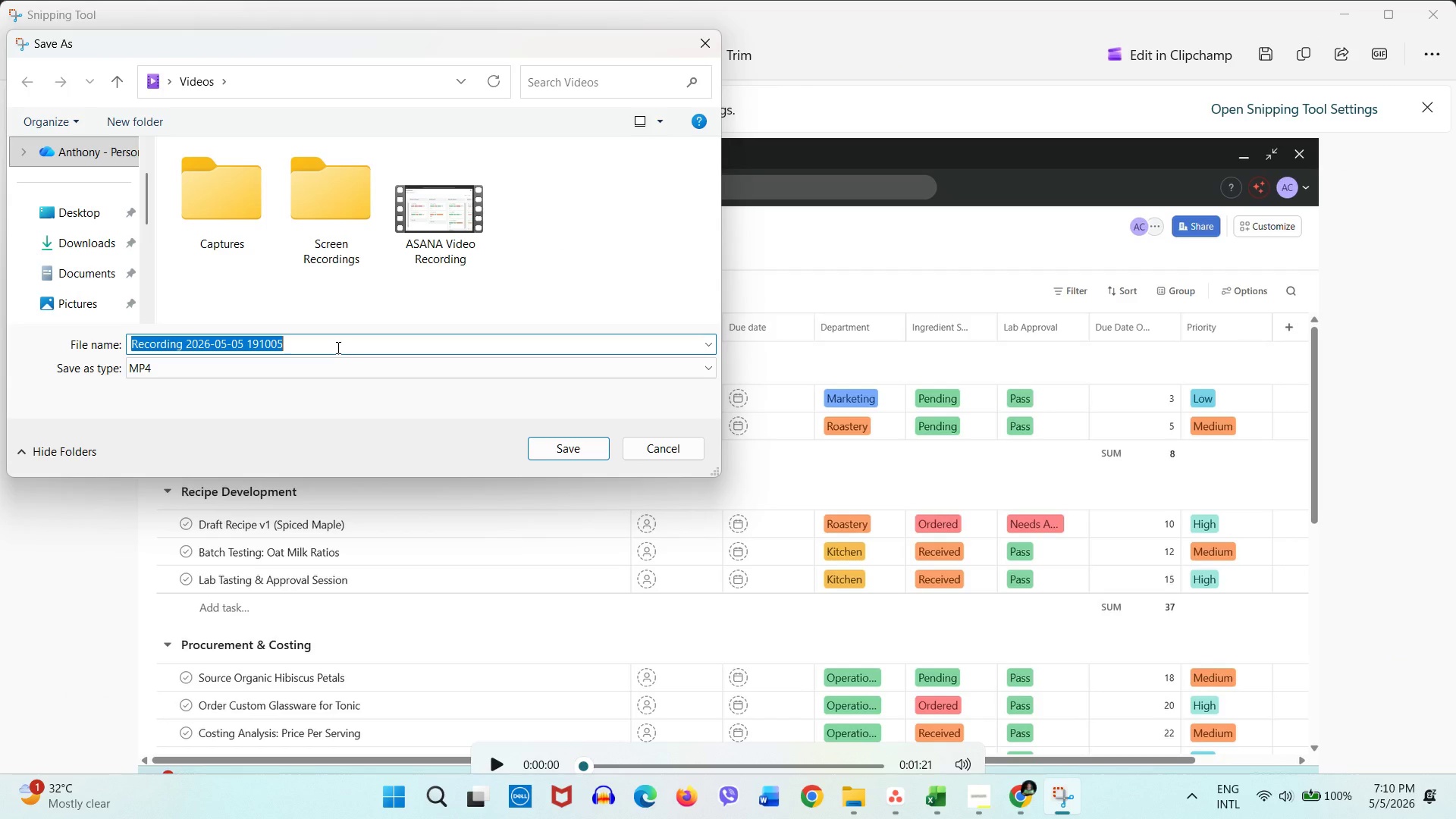 
type(ASANA RECORD 2)
 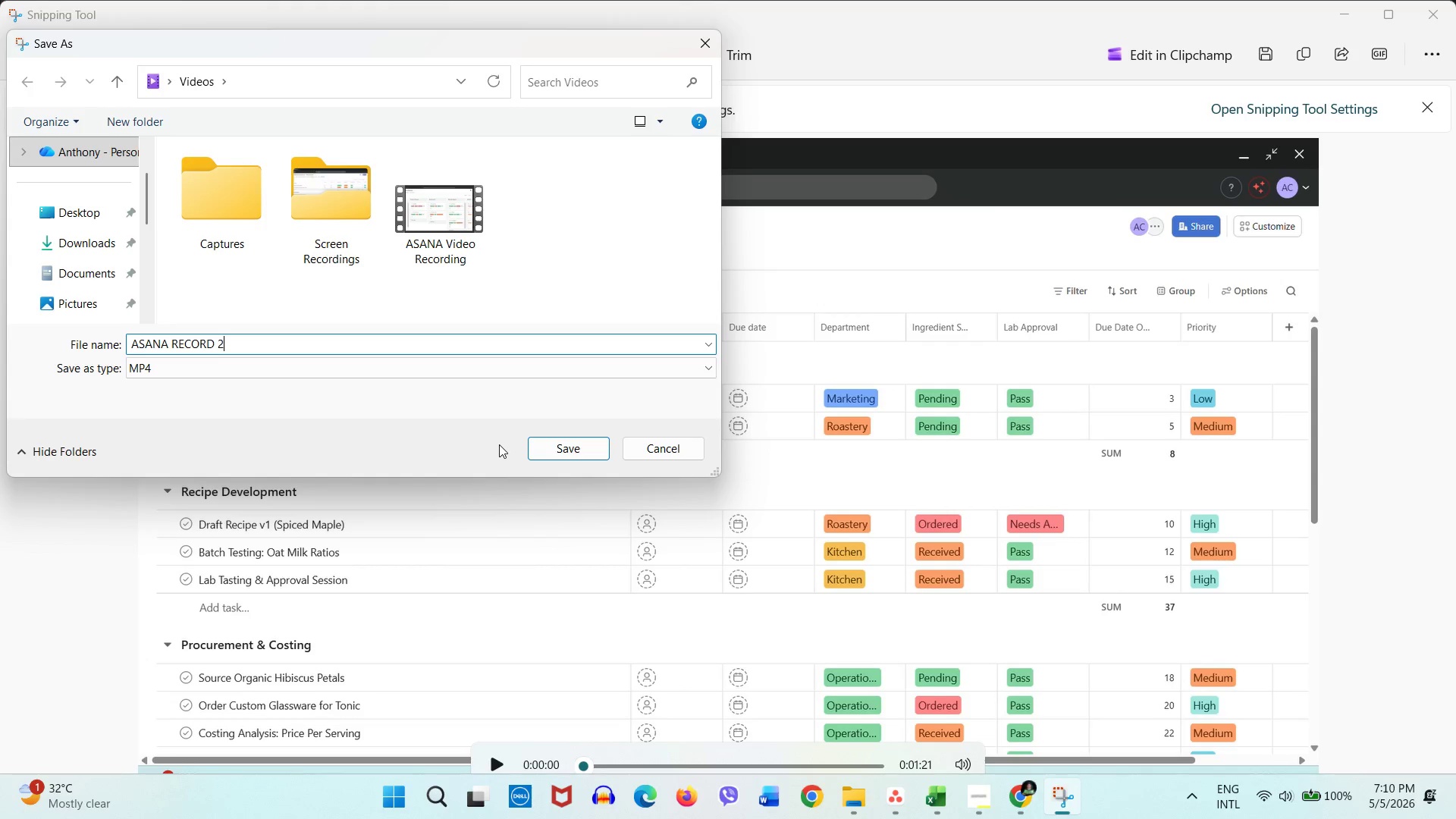 
key(Backspace)
 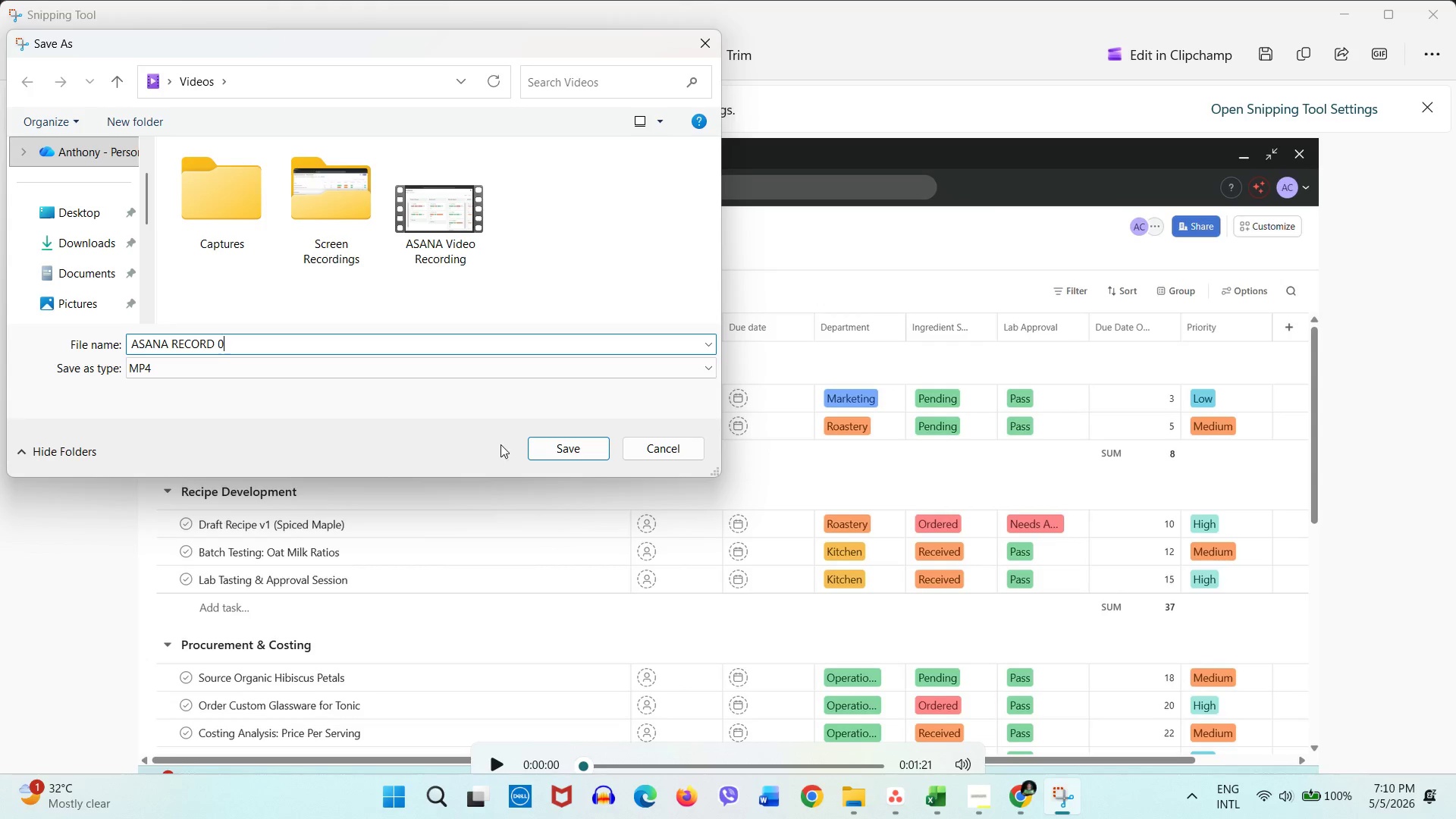 
key(Numpad0)
 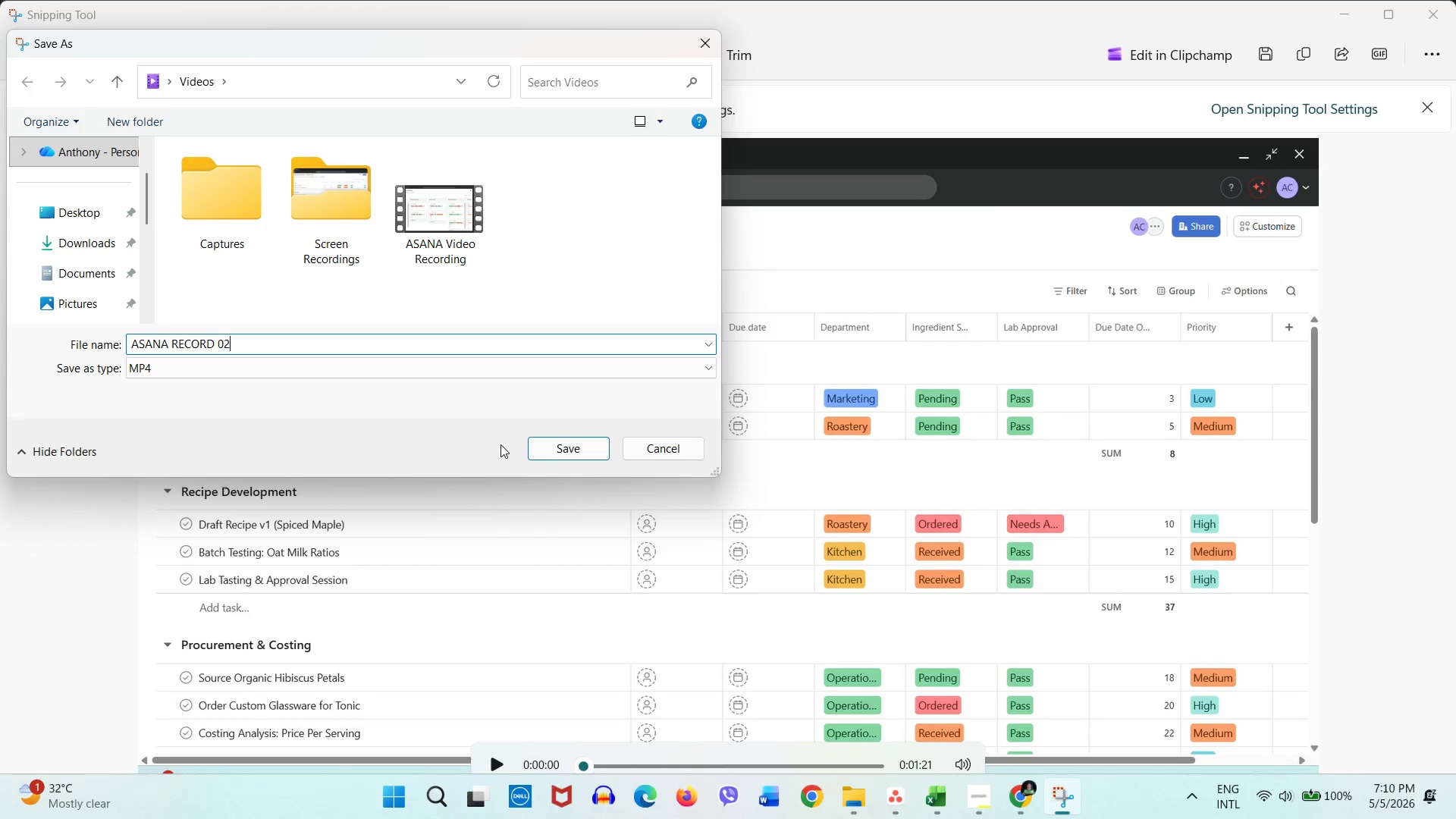 
key(Numpad2)
 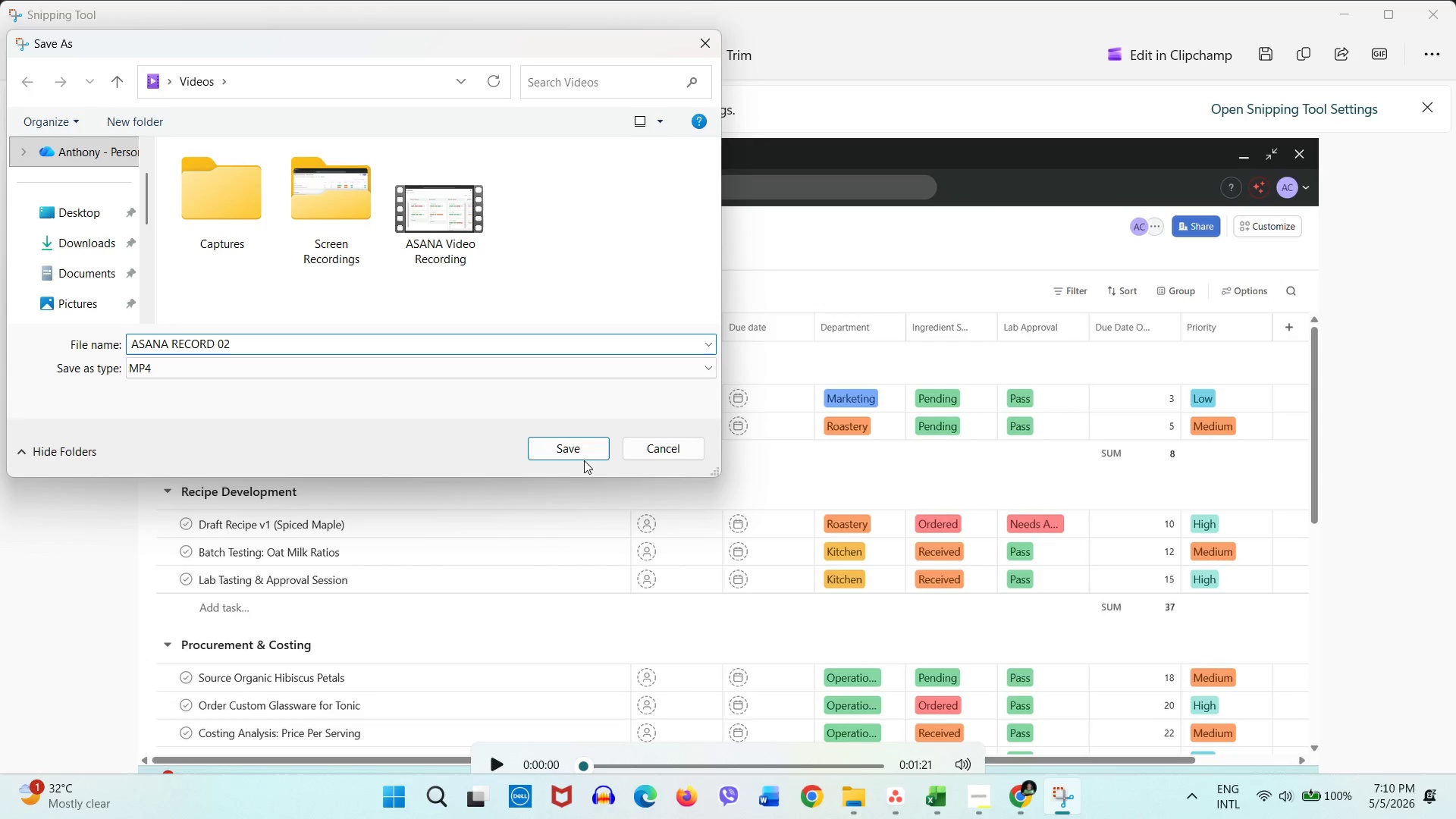 
left_click([582, 454])
 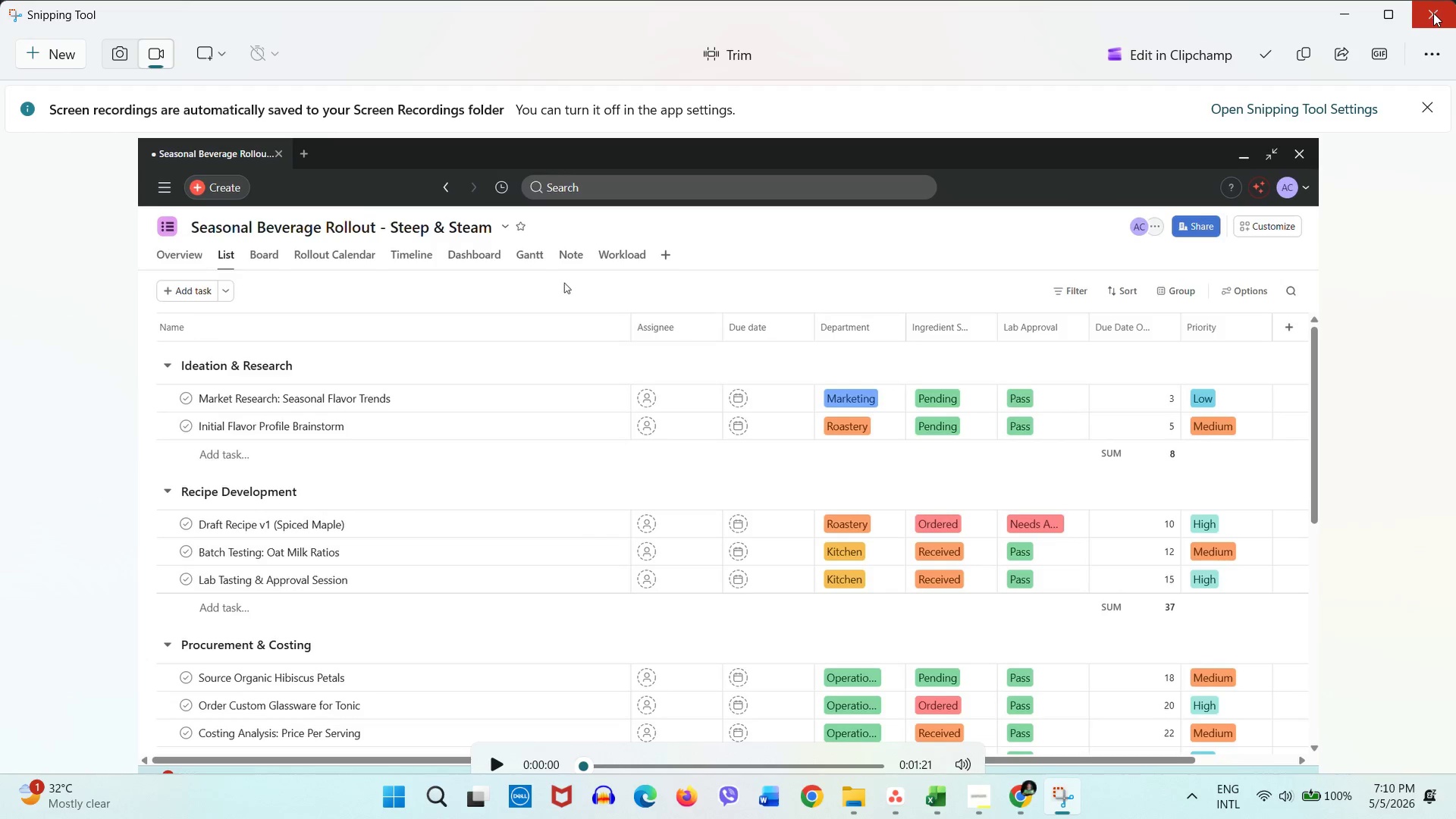 
left_click([1430, 16])
 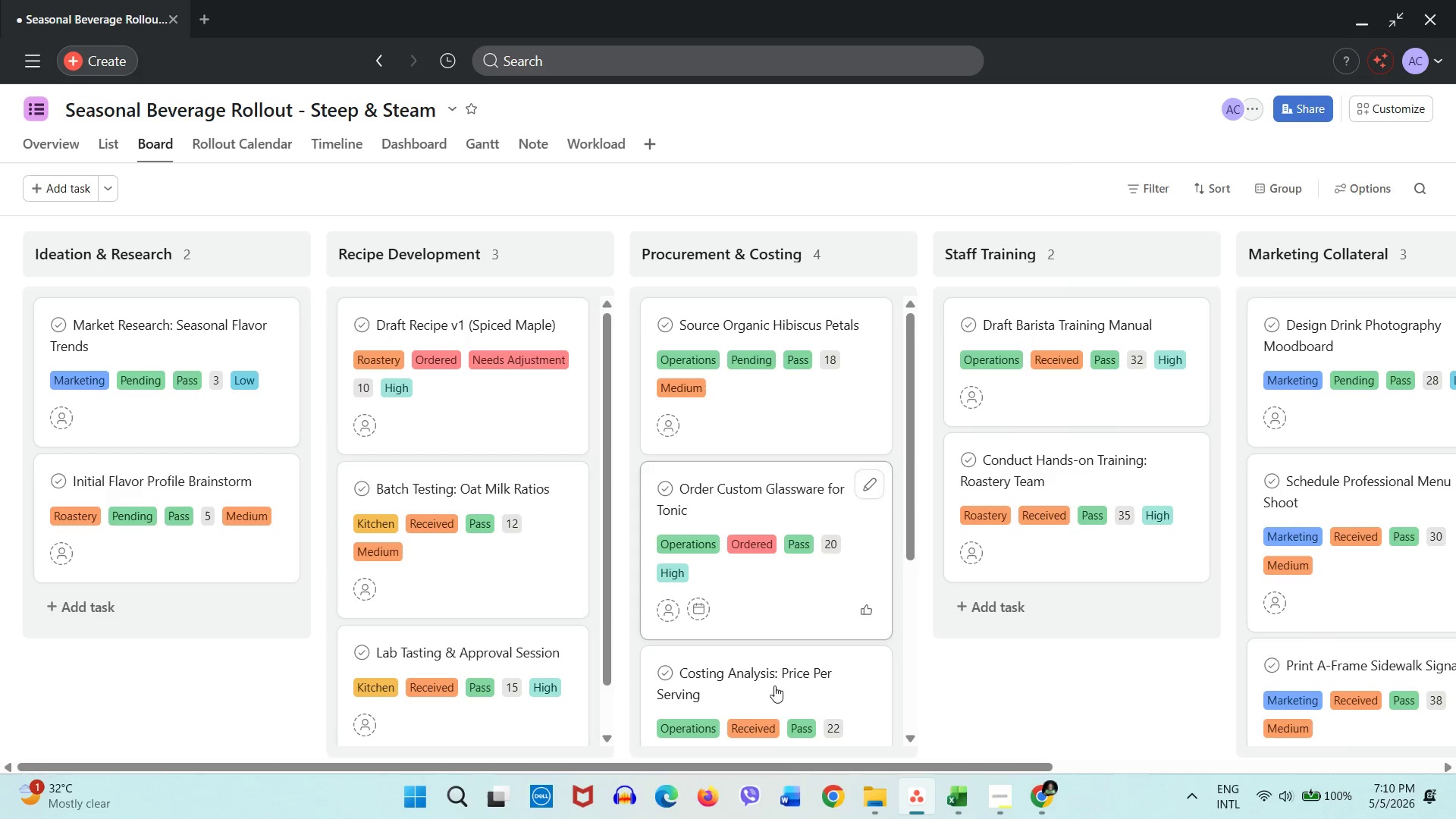 
left_click([870, 795])
 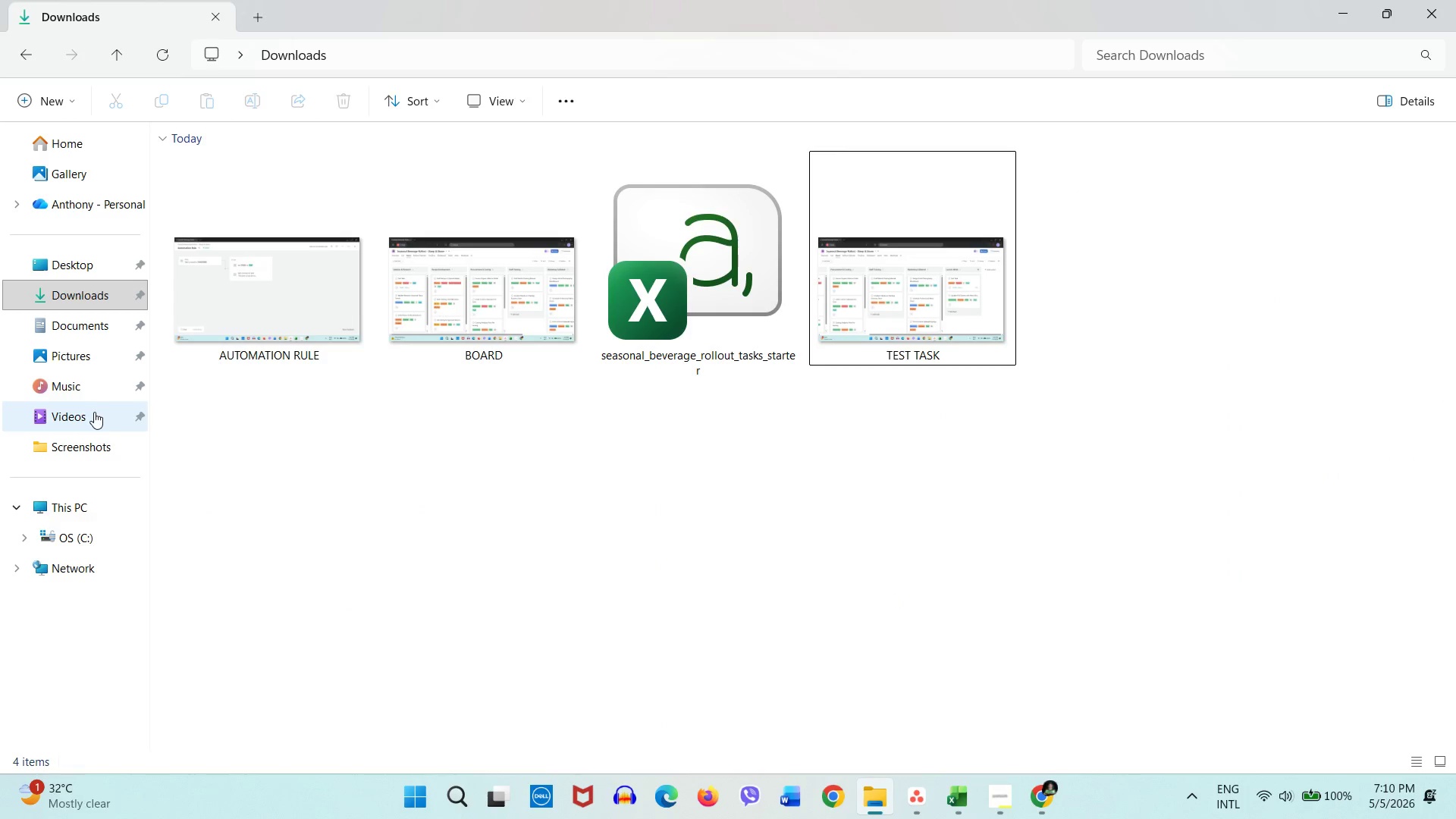 
left_click([94, 412])
 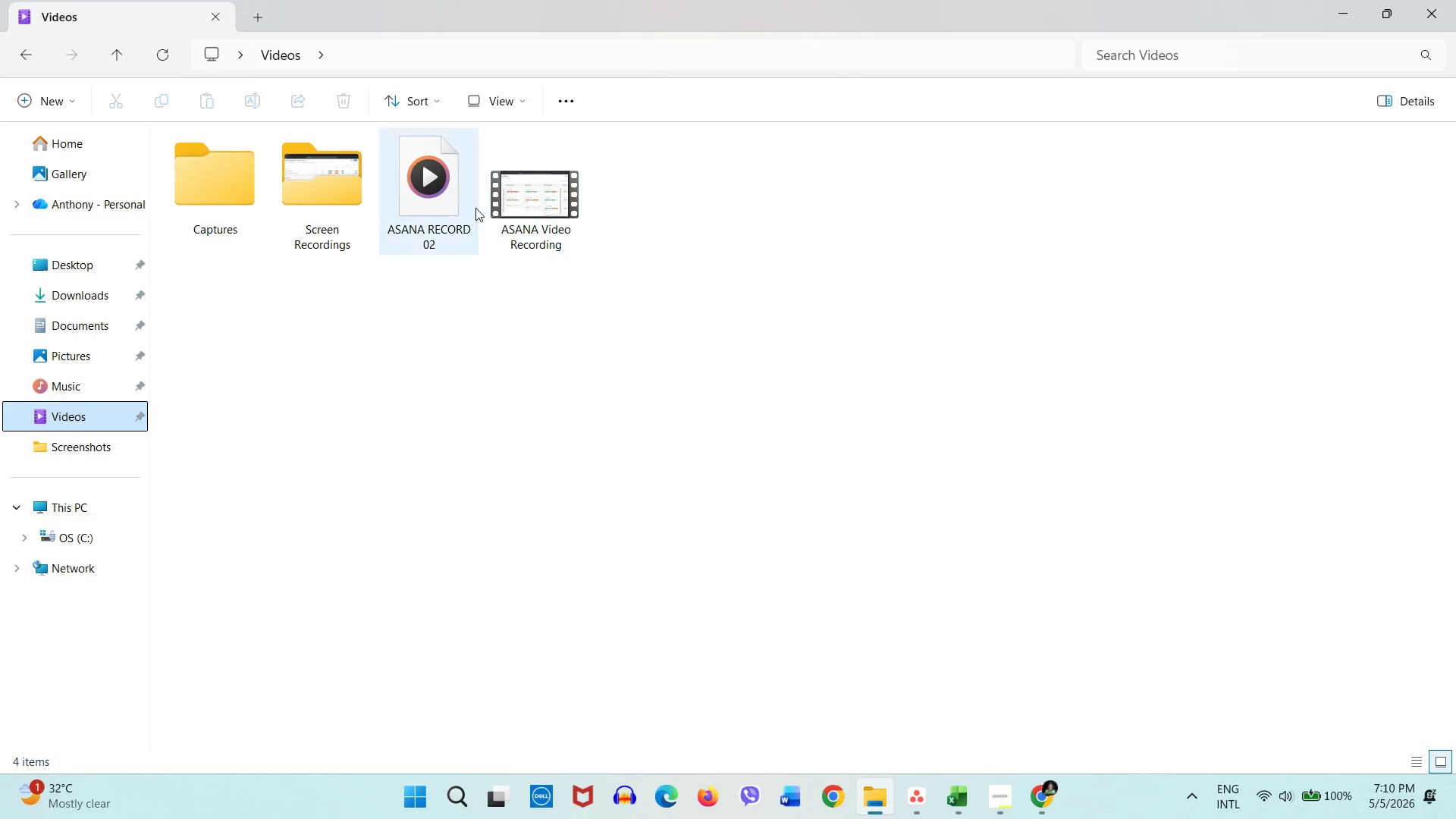 
left_click([457, 208])
 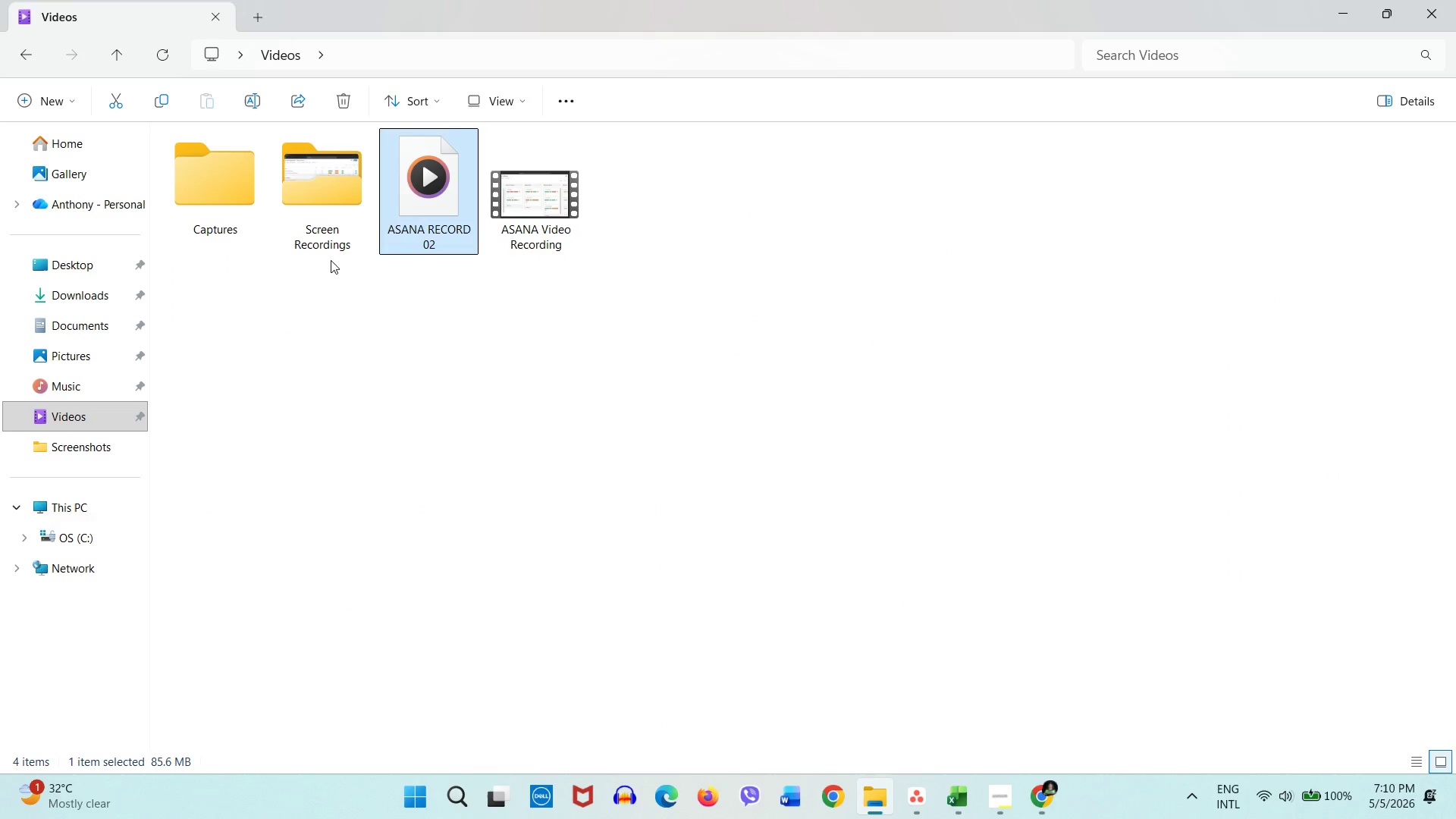 
key(Control+X)
 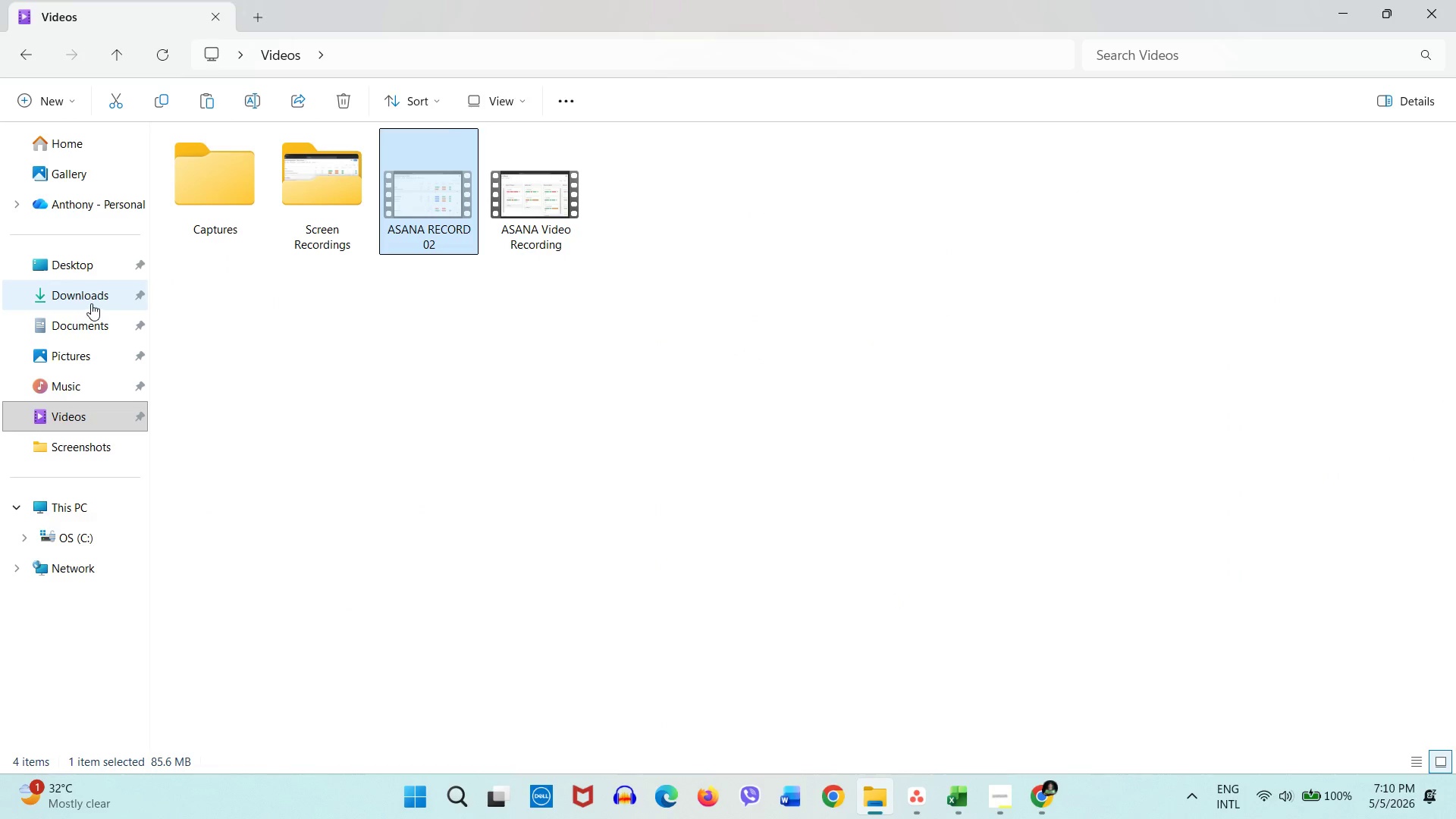 
left_click([91, 303])
 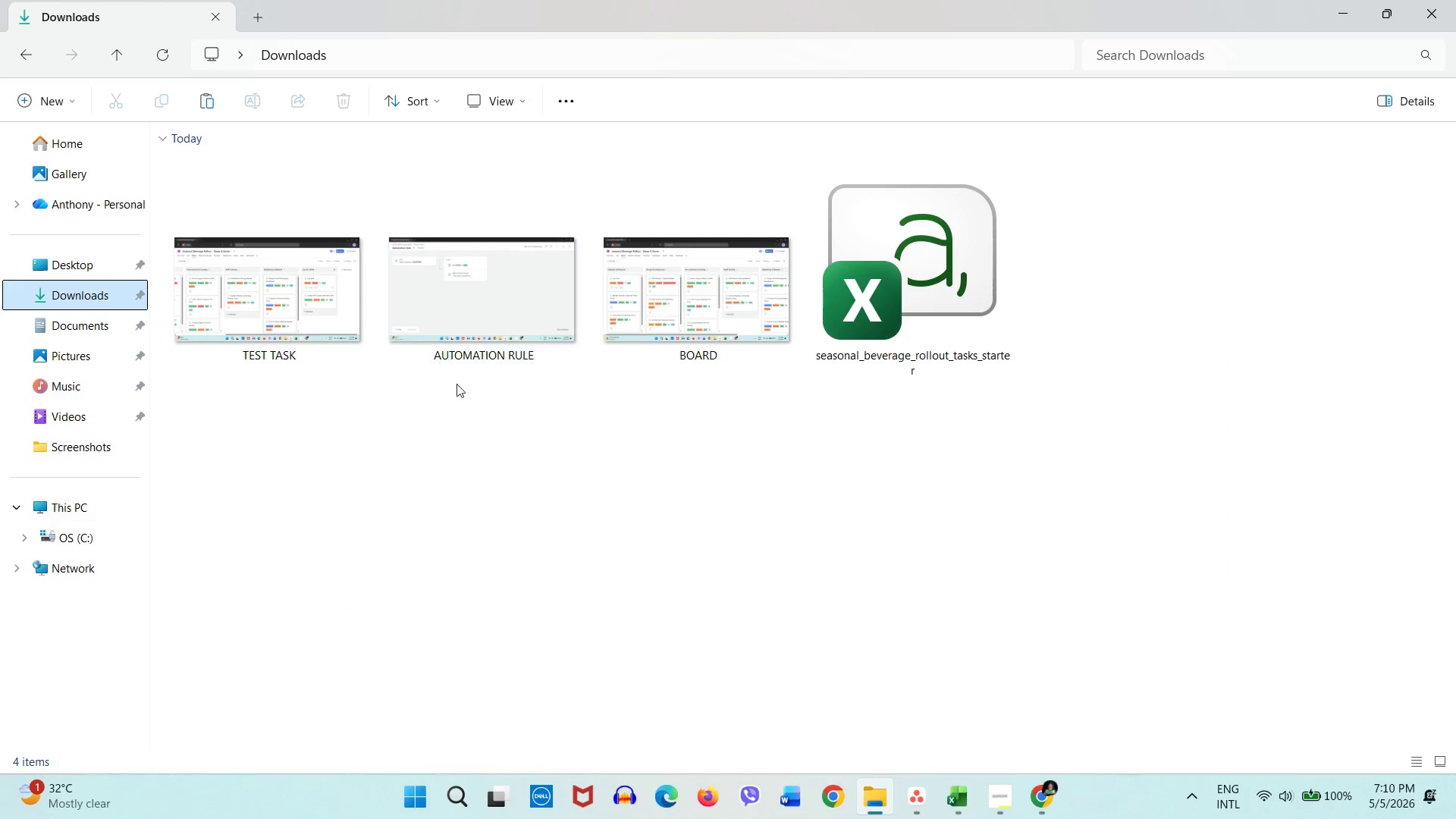 
left_click([500, 453])
 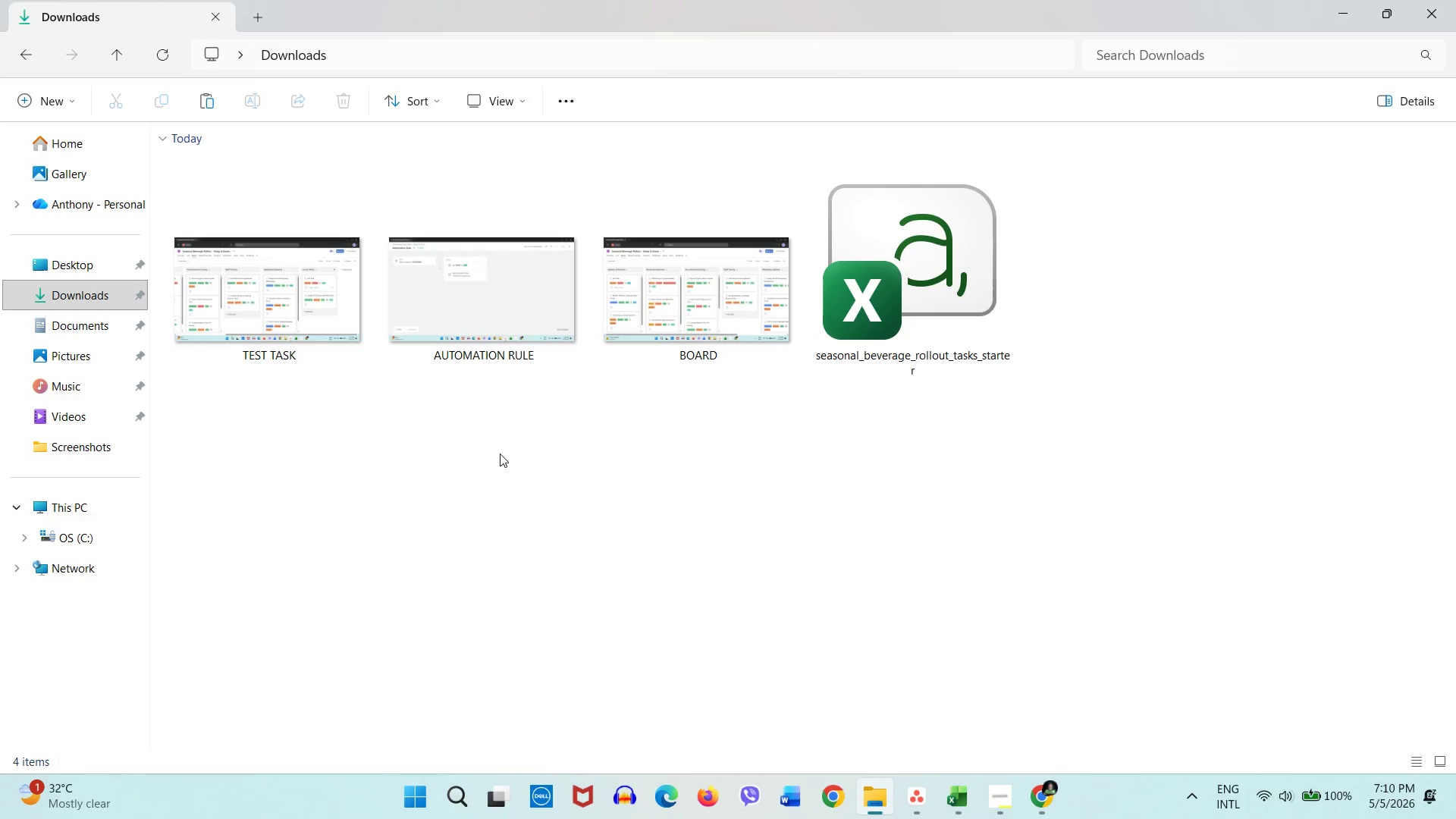 
key(Control+ControlLeft)
 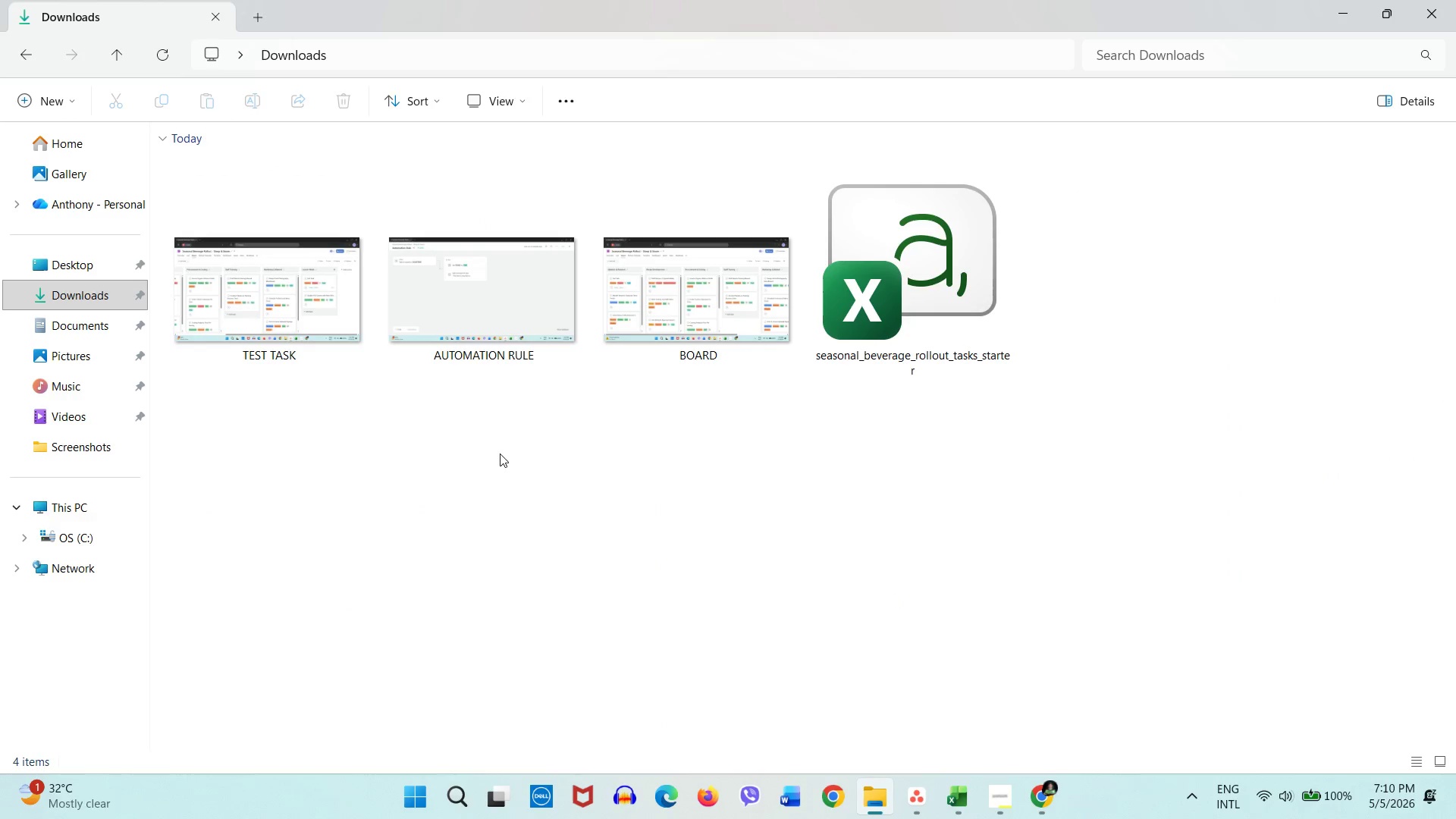 
key(Control+V)